 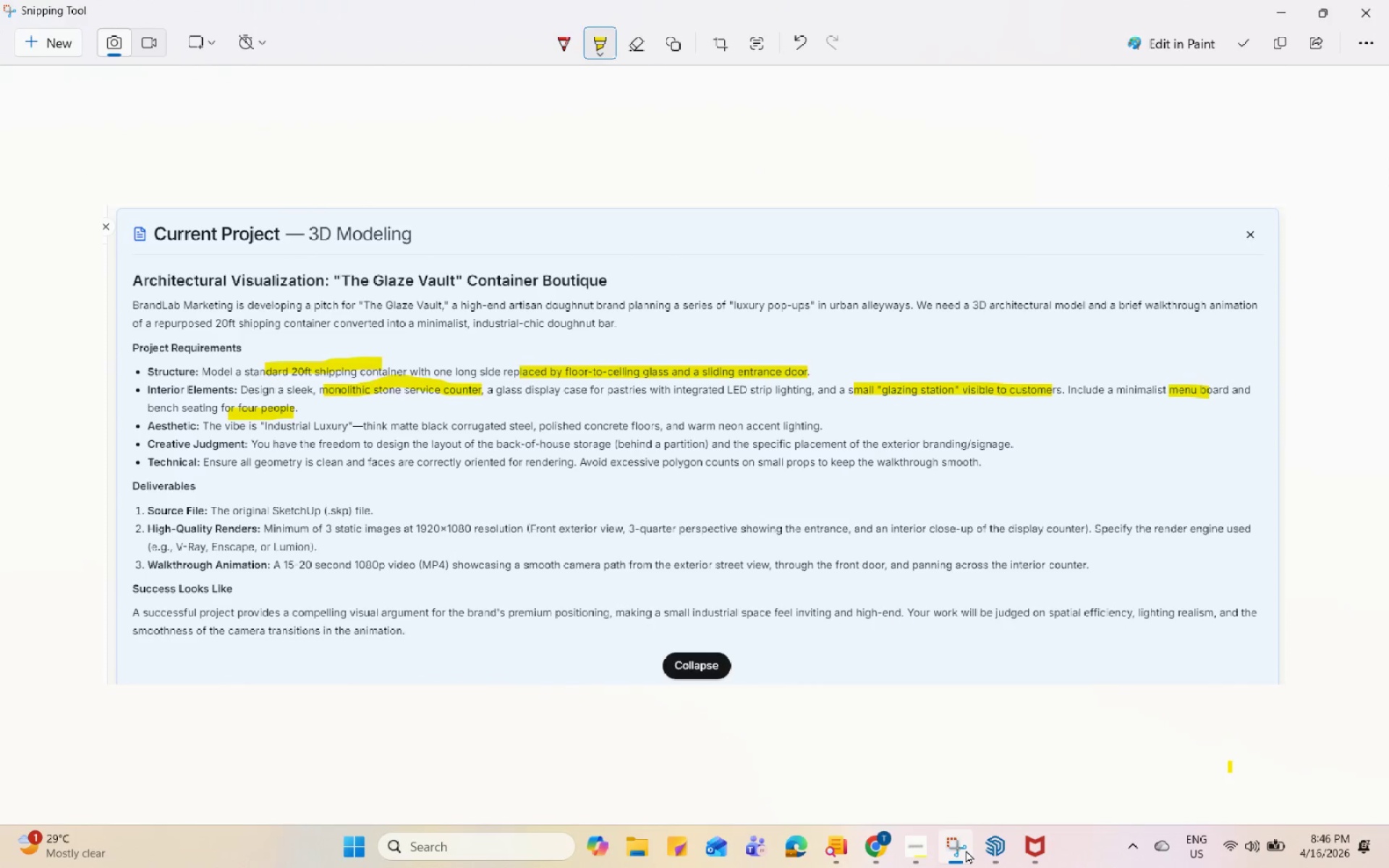 
left_click([966, 850])
 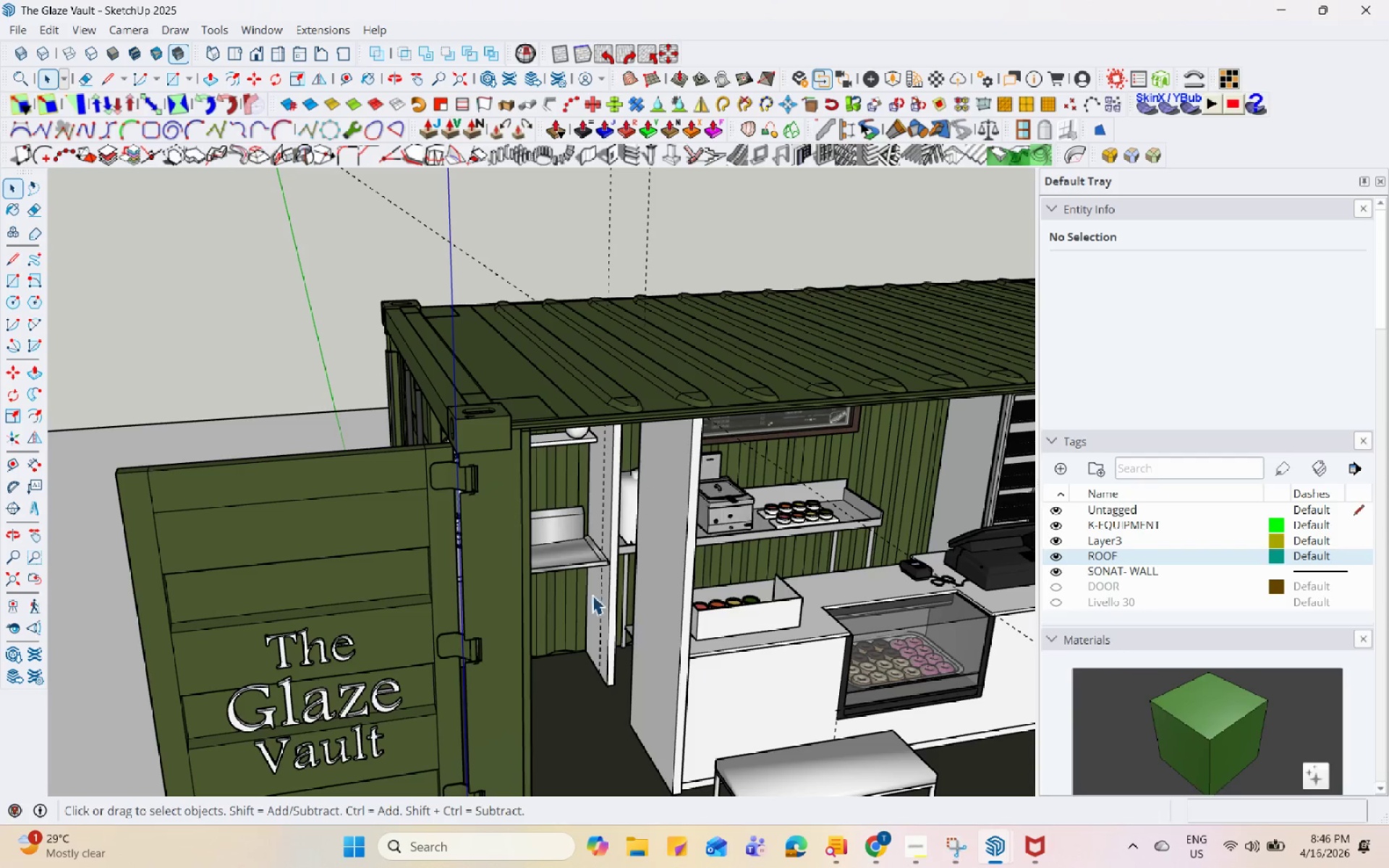 
scroll: coordinate [611, 529], scroll_direction: down, amount: 23.0
 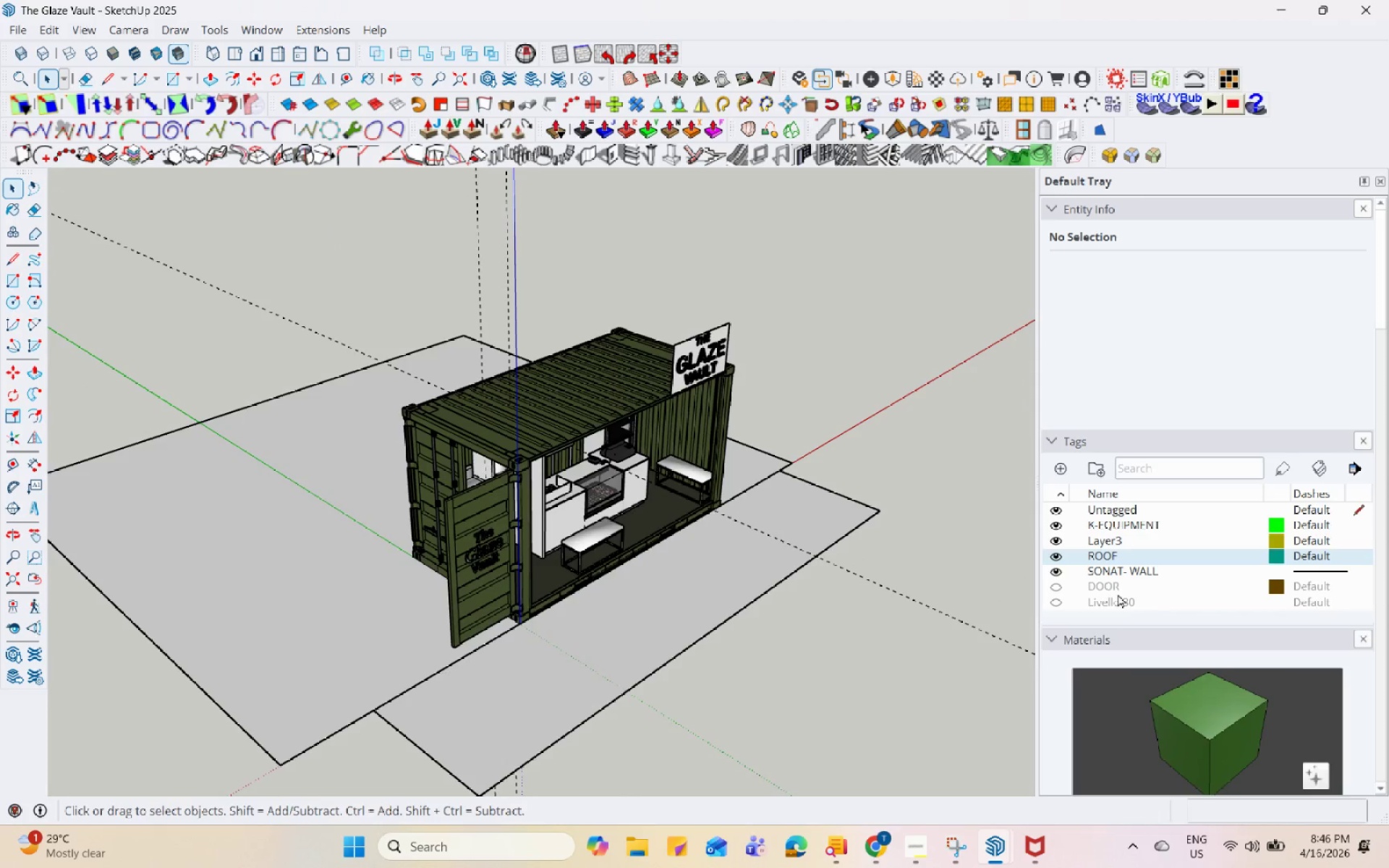 
scroll: coordinate [527, 455], scroll_direction: down, amount: 1.0
 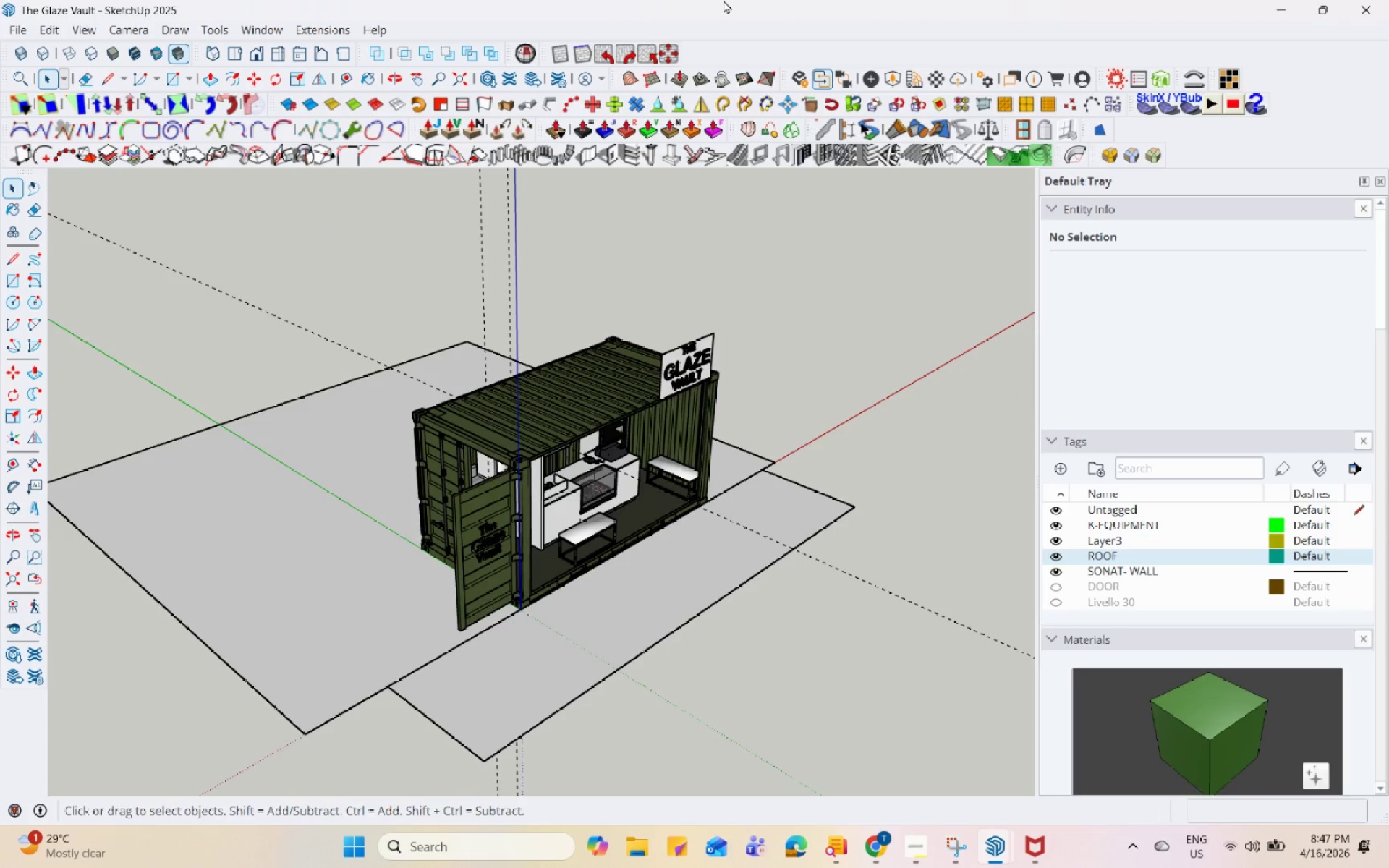 
left_click([893, 84])
 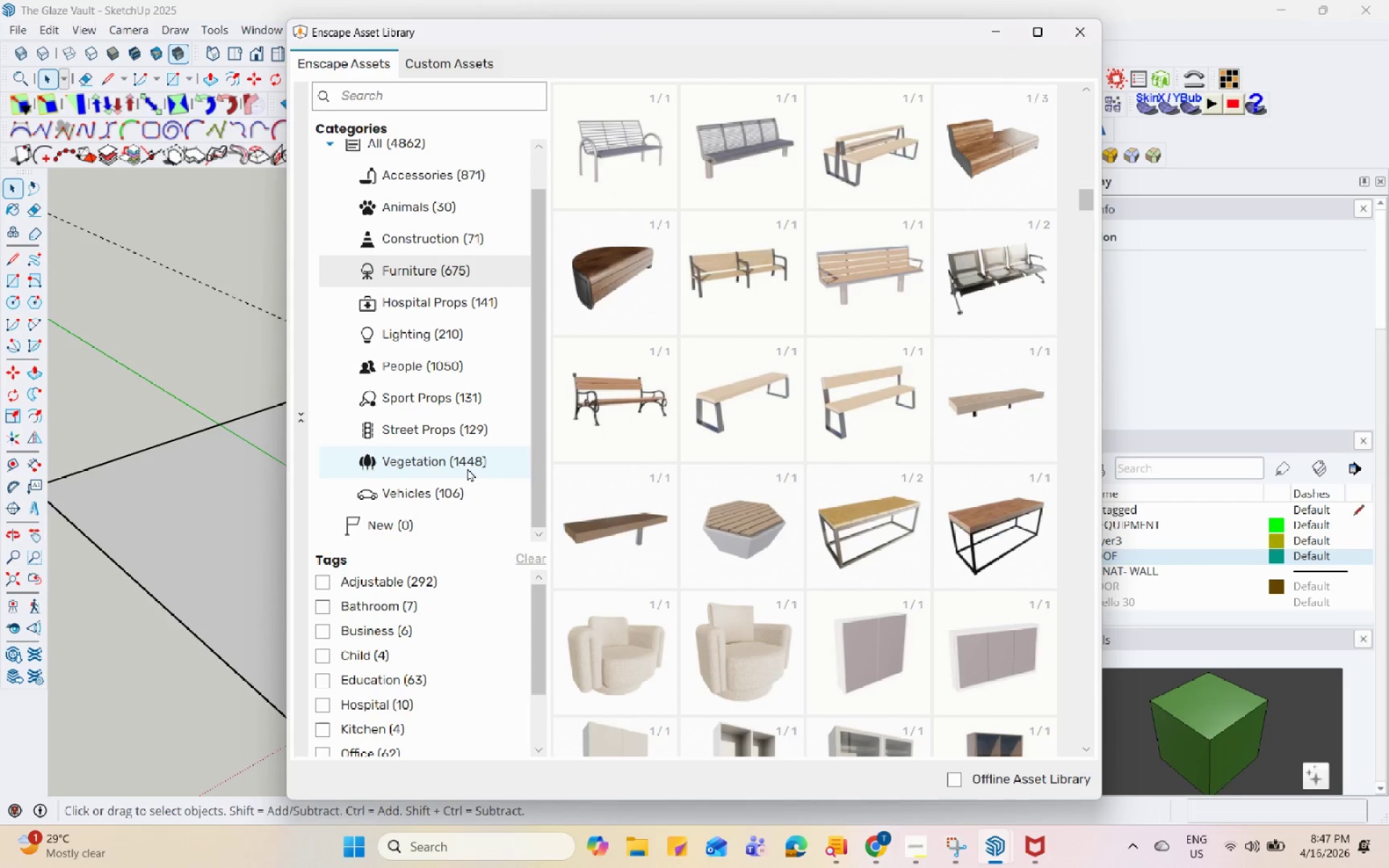 
left_click([470, 425])
 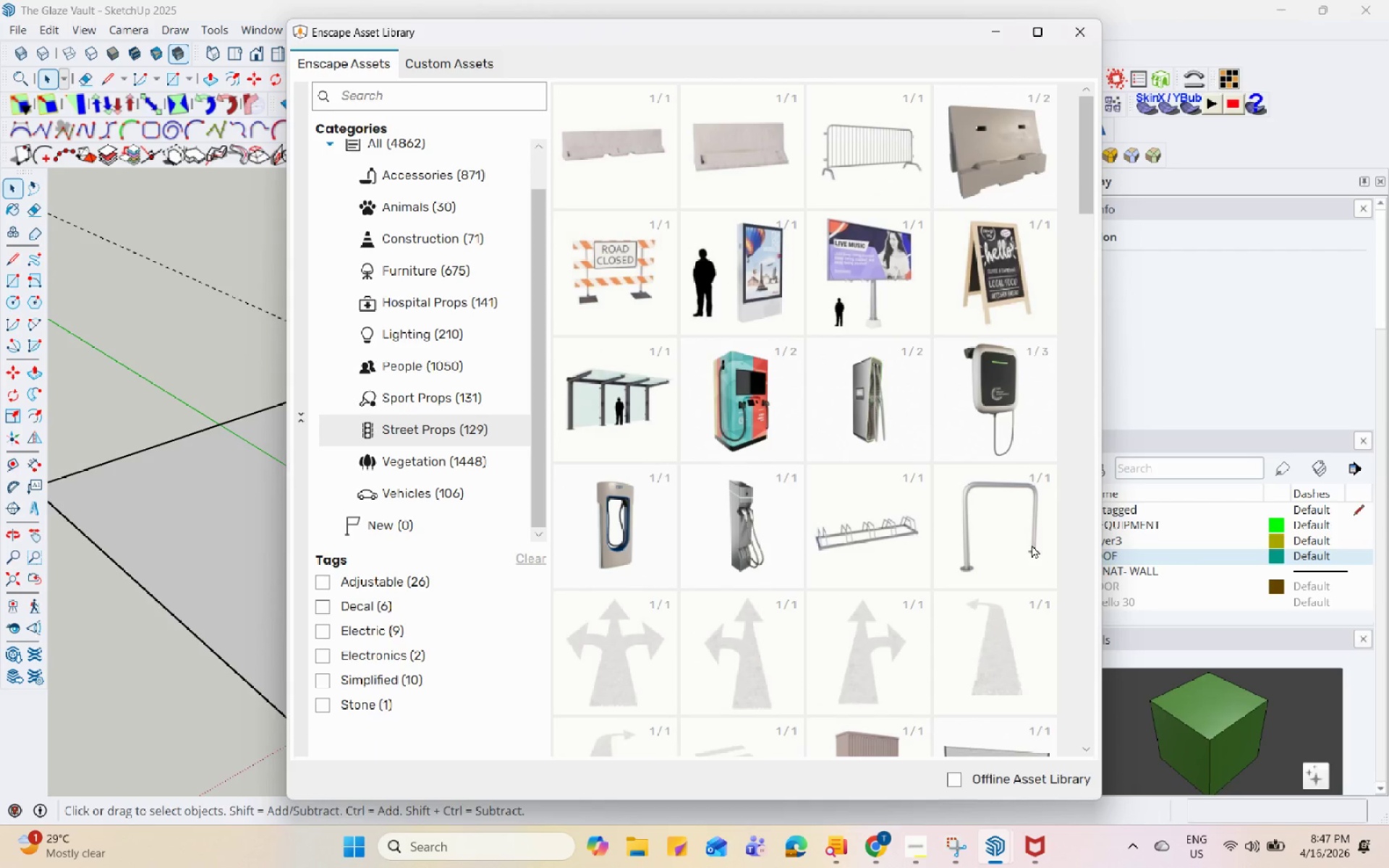 
scroll: coordinate [1031, 547], scroll_direction: down, amount: 3.0
 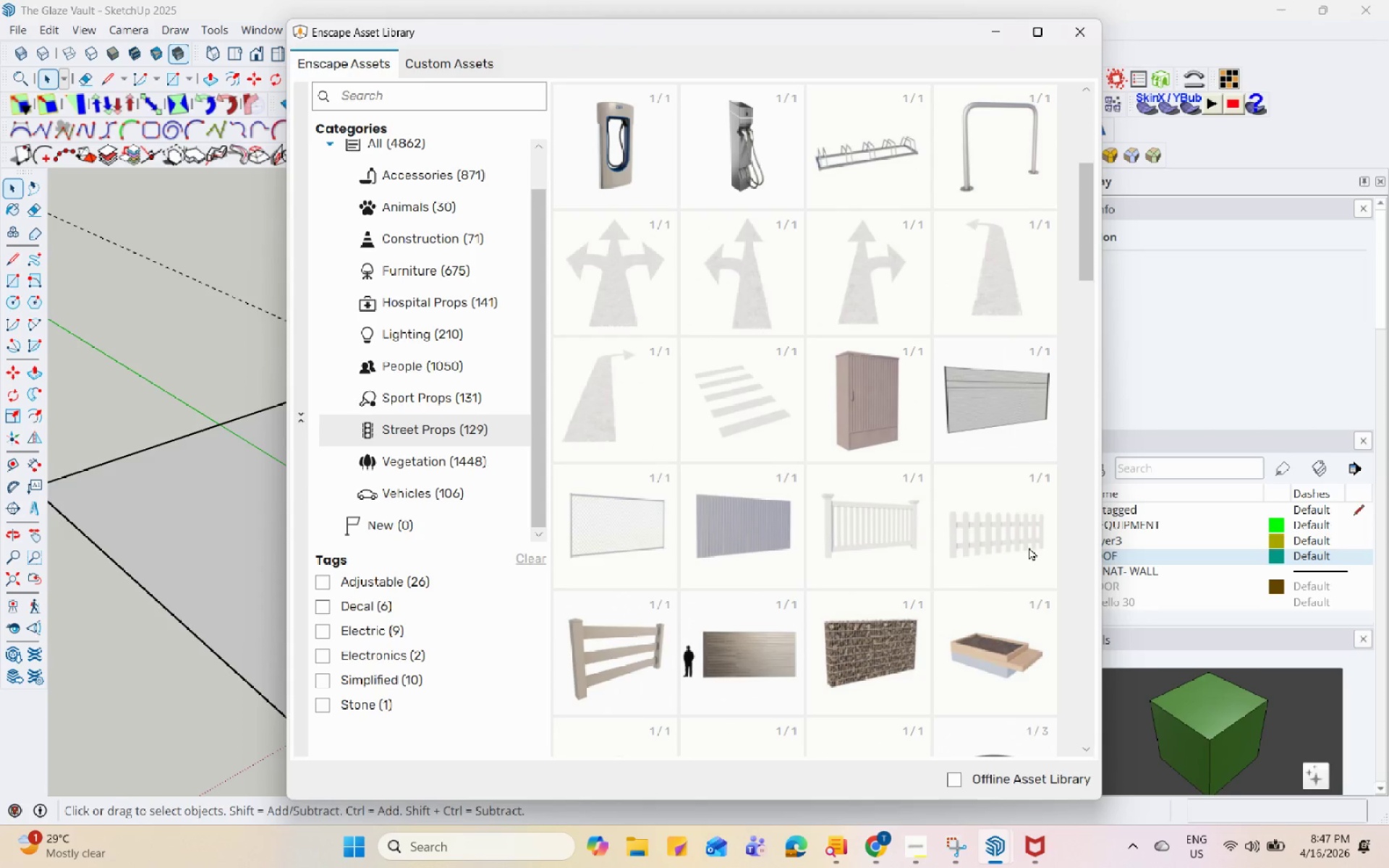 
double_click([708, 407])
 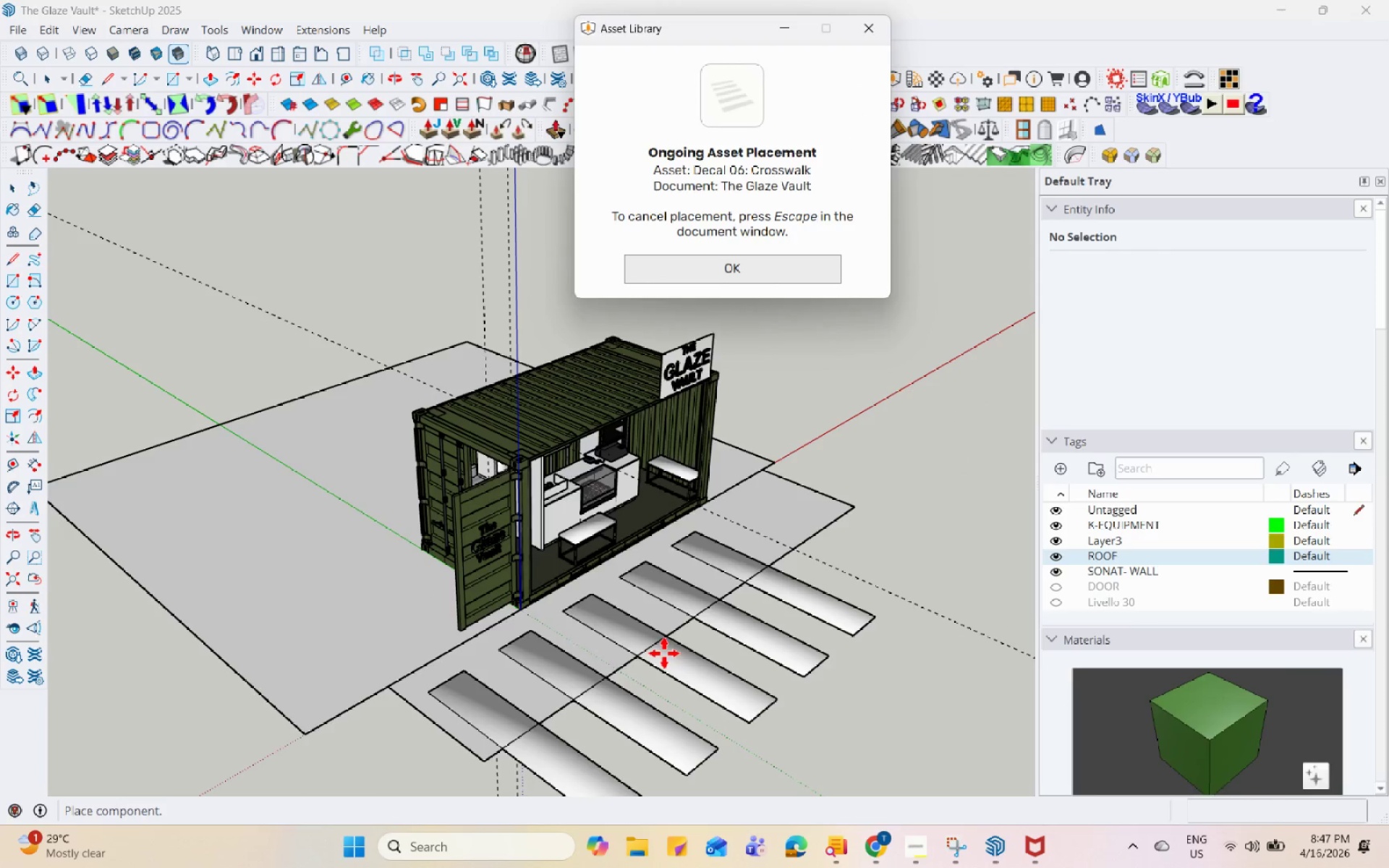 
key(Escape)
 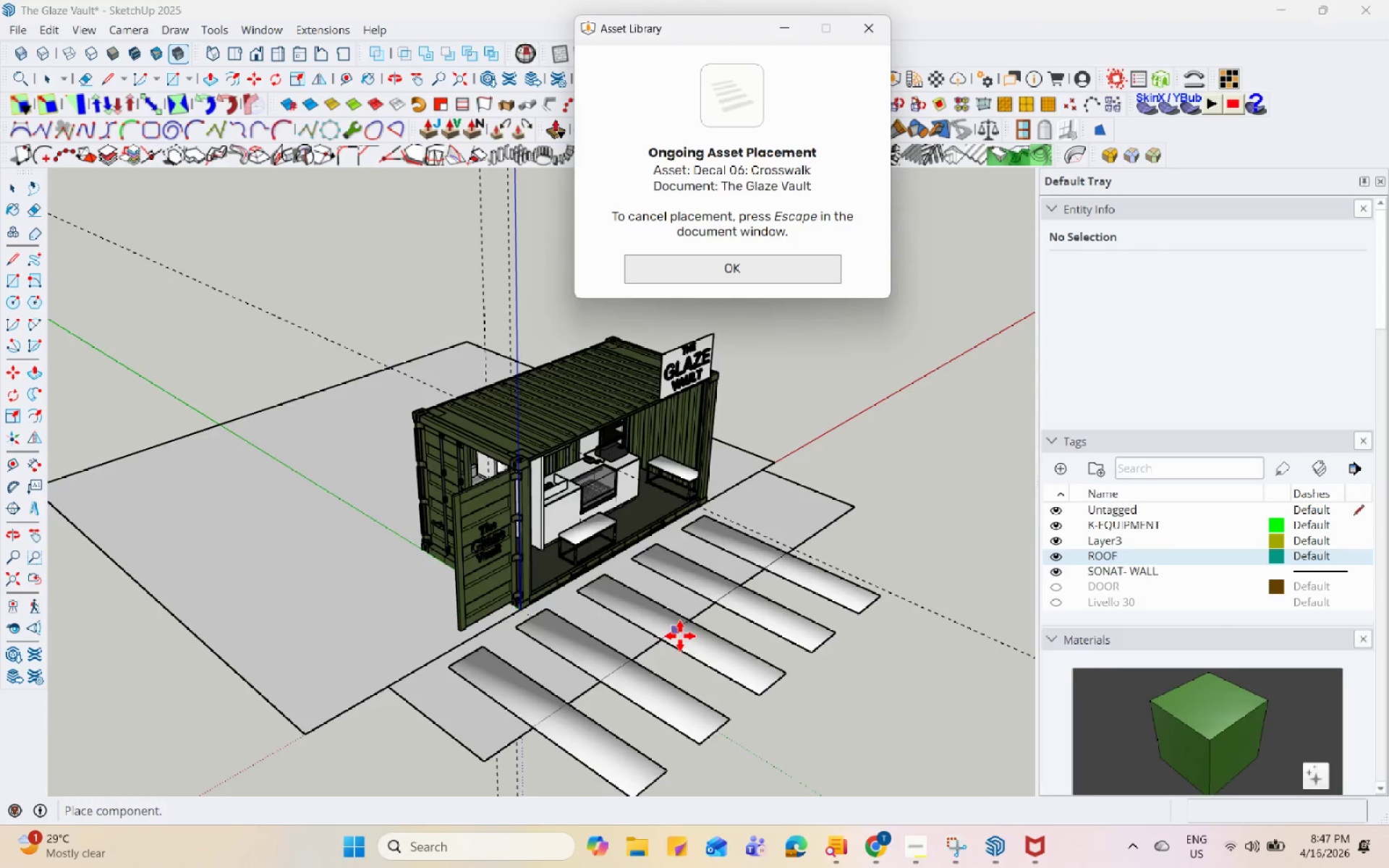 
key(Backquote)
 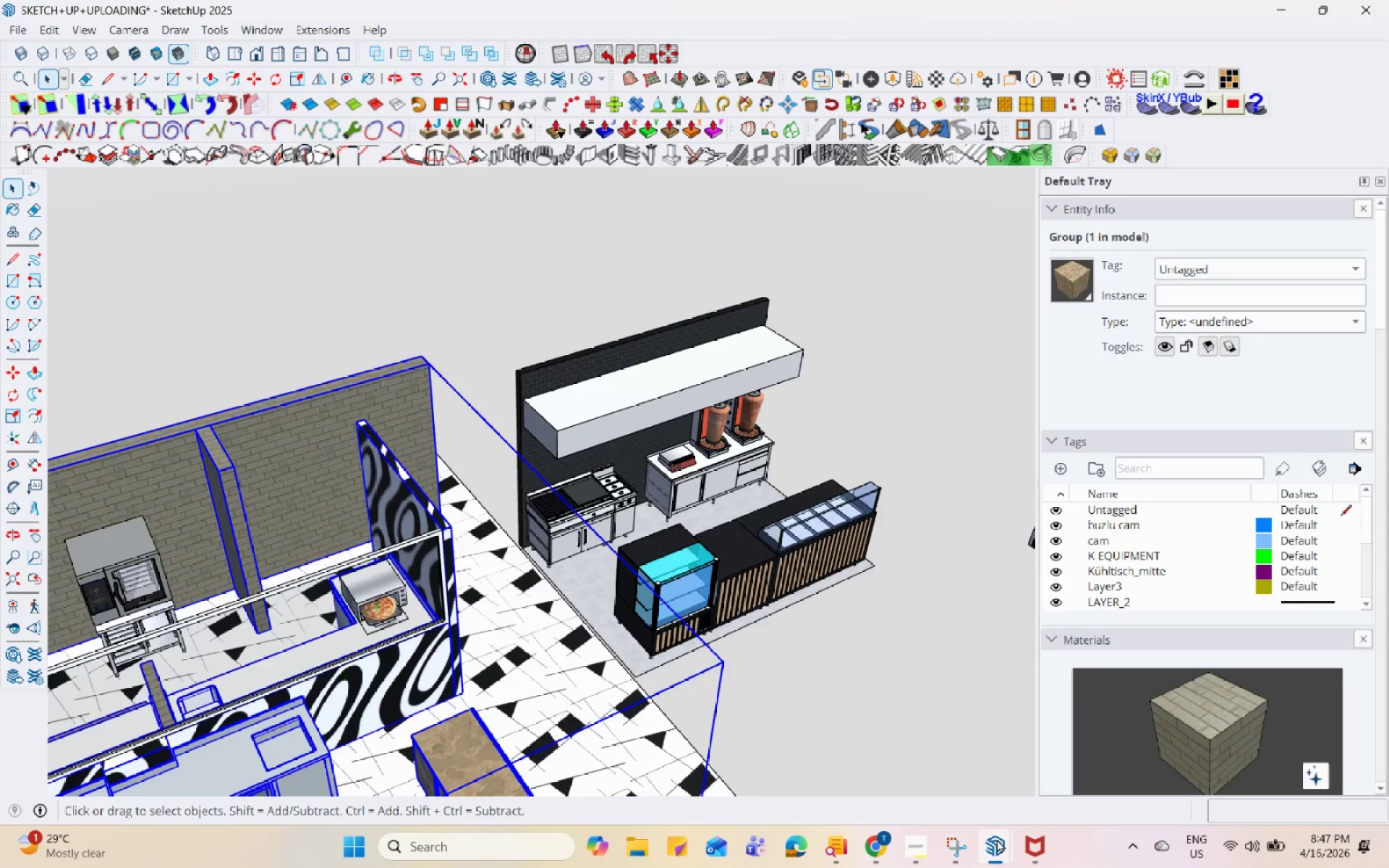 
double_click([922, 770])
 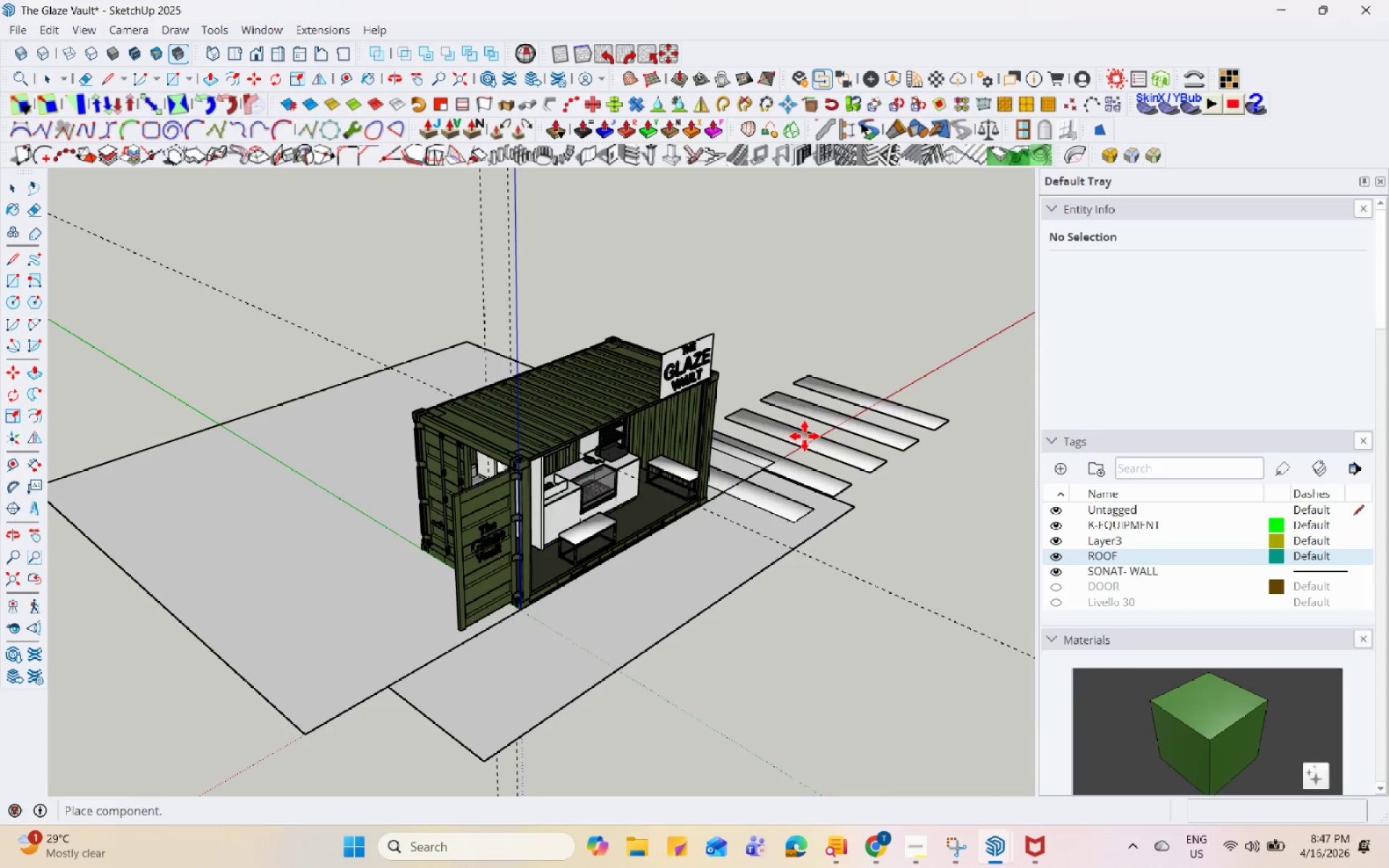 
key(Escape)
 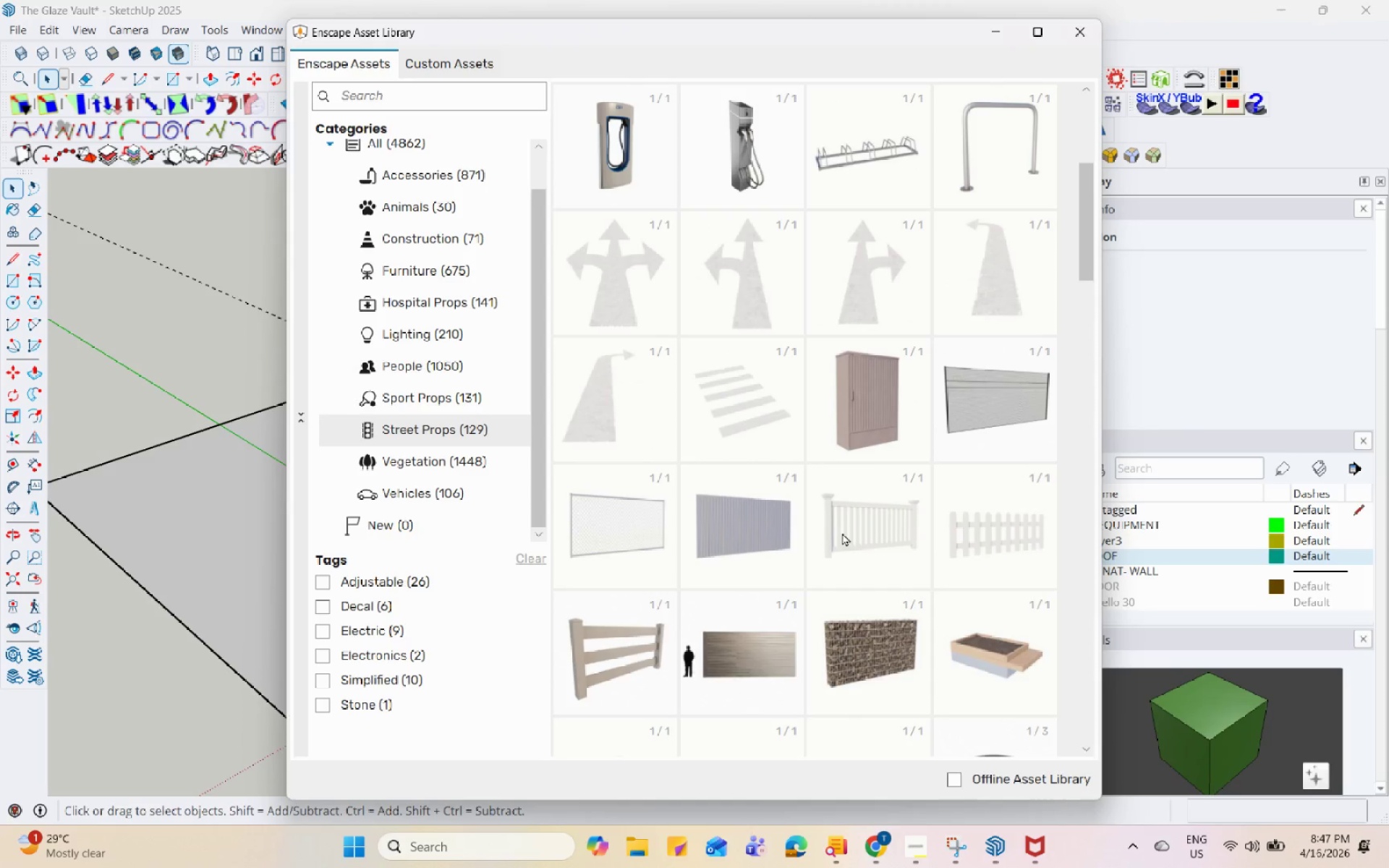 
scroll: coordinate [836, 535], scroll_direction: down, amount: 4.0
 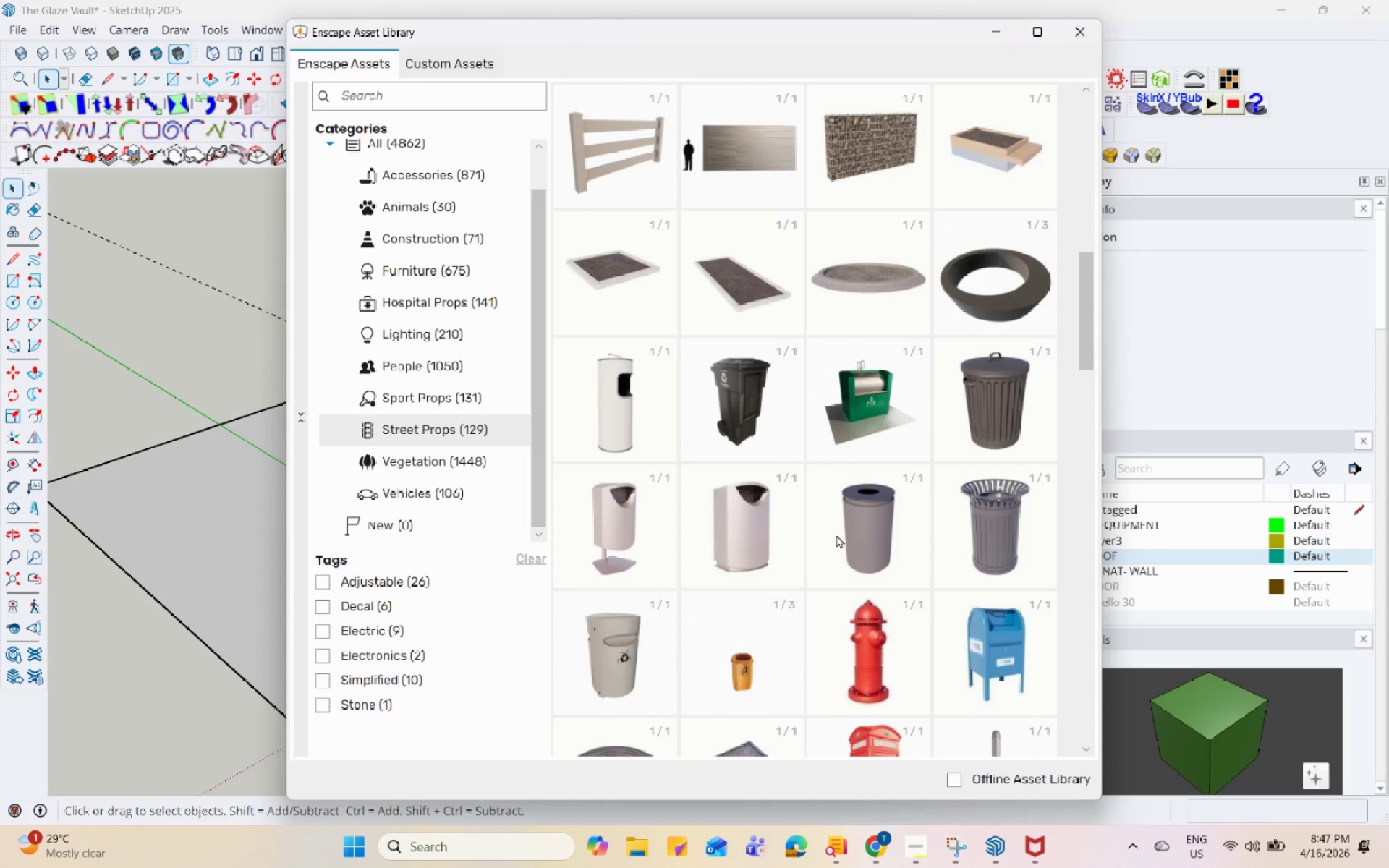 
key(Escape)
 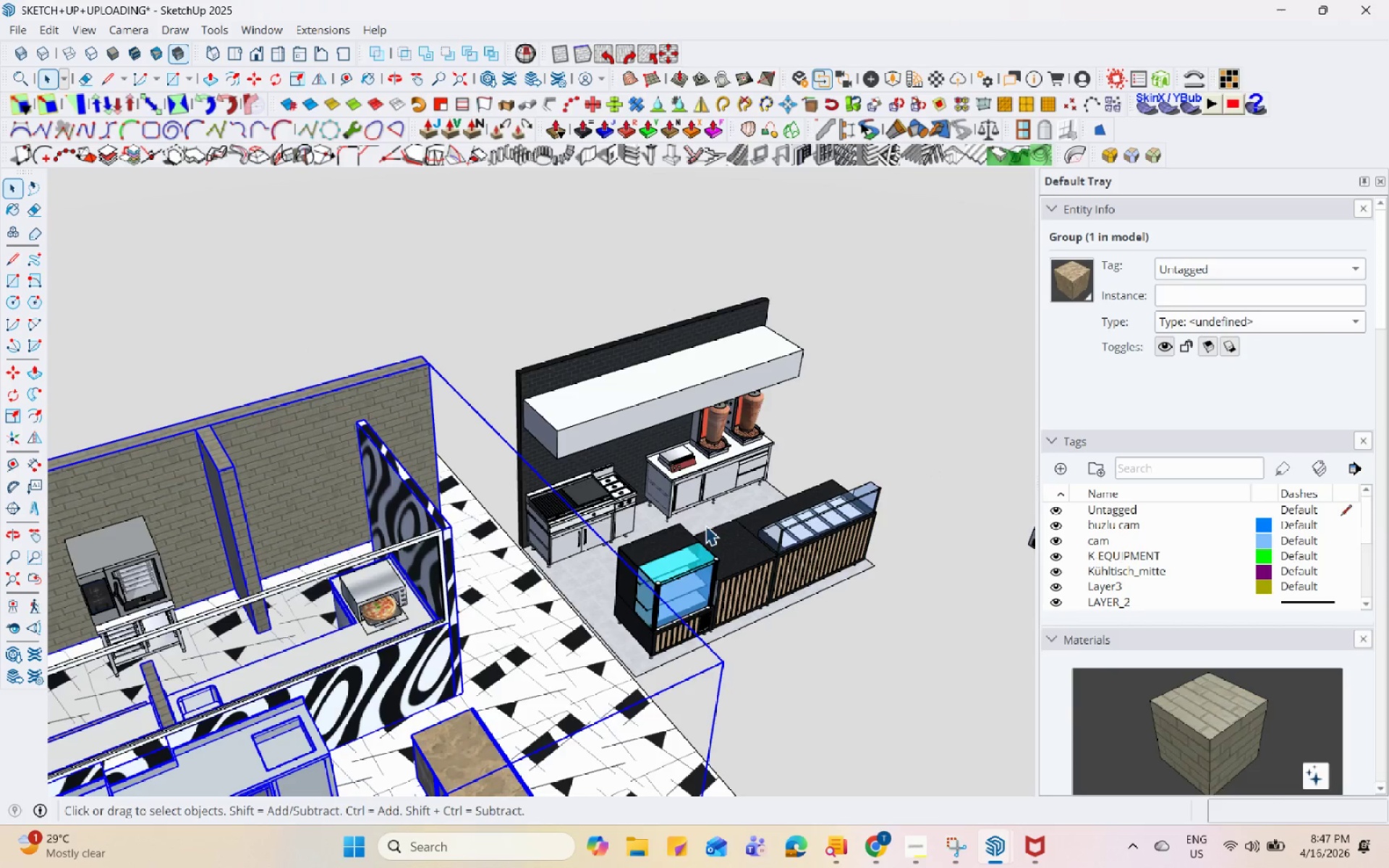 
scroll: coordinate [634, 559], scroll_direction: down, amount: 6.0
 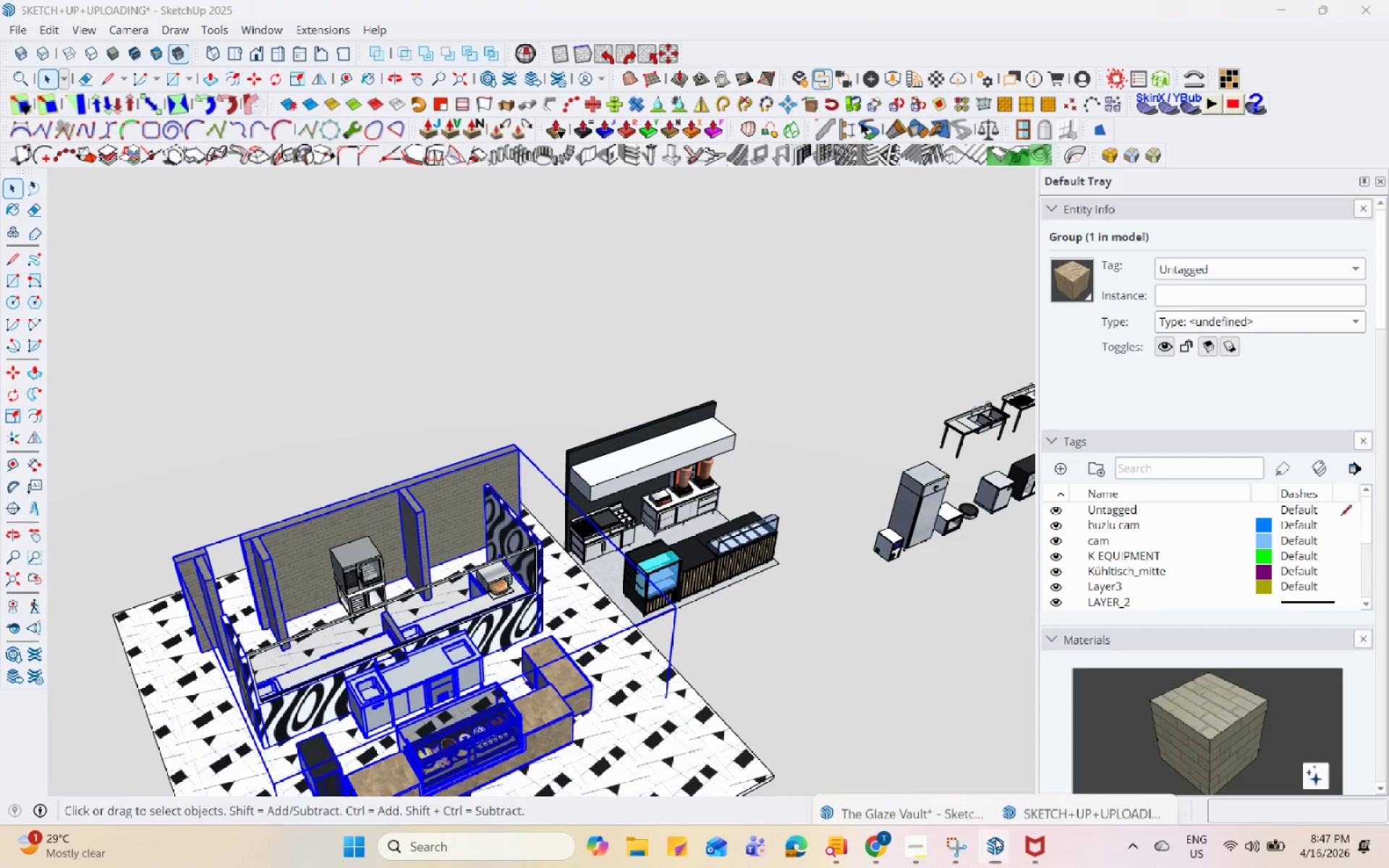 
double_click([863, 759])
 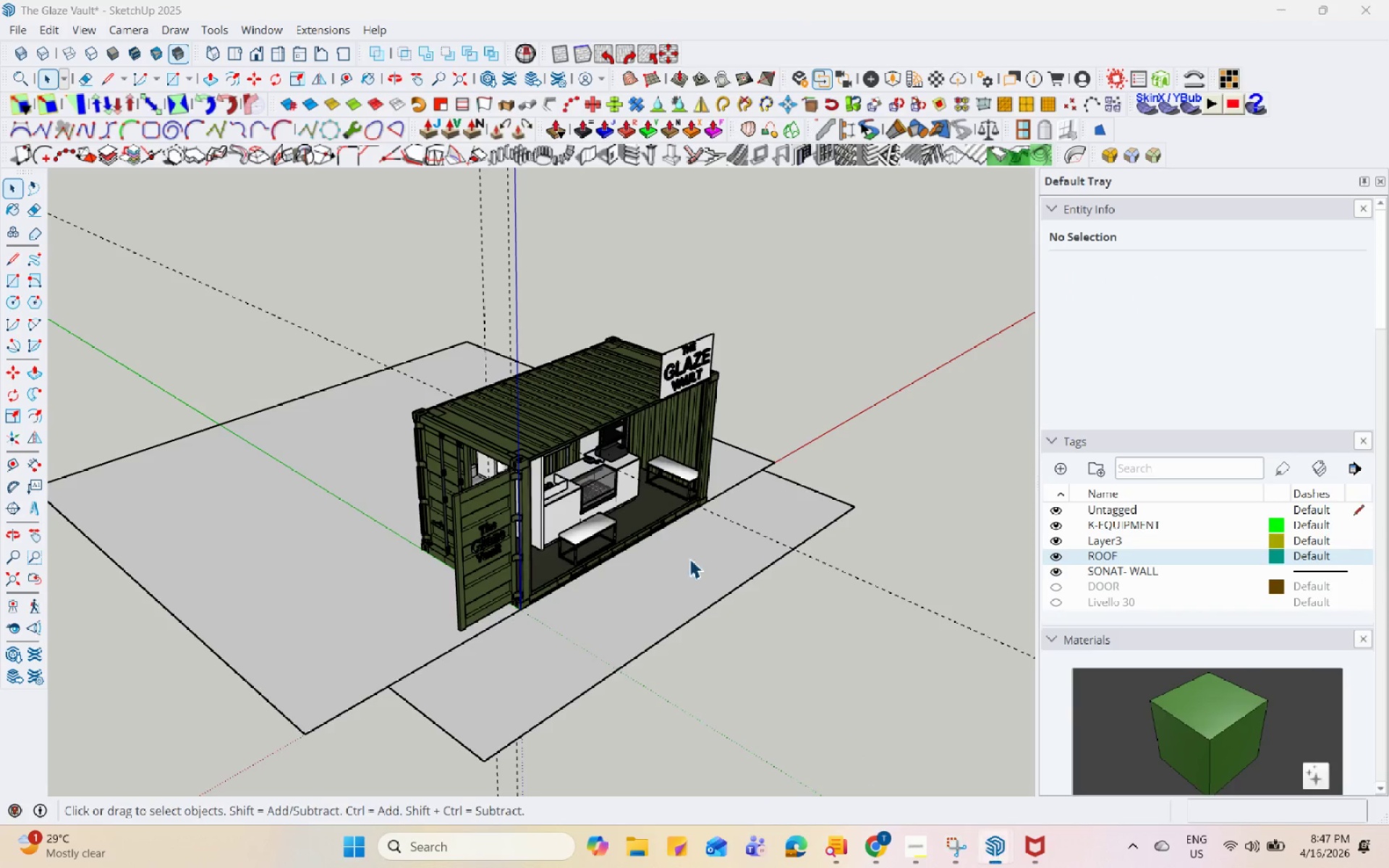 
left_click([663, 574])
 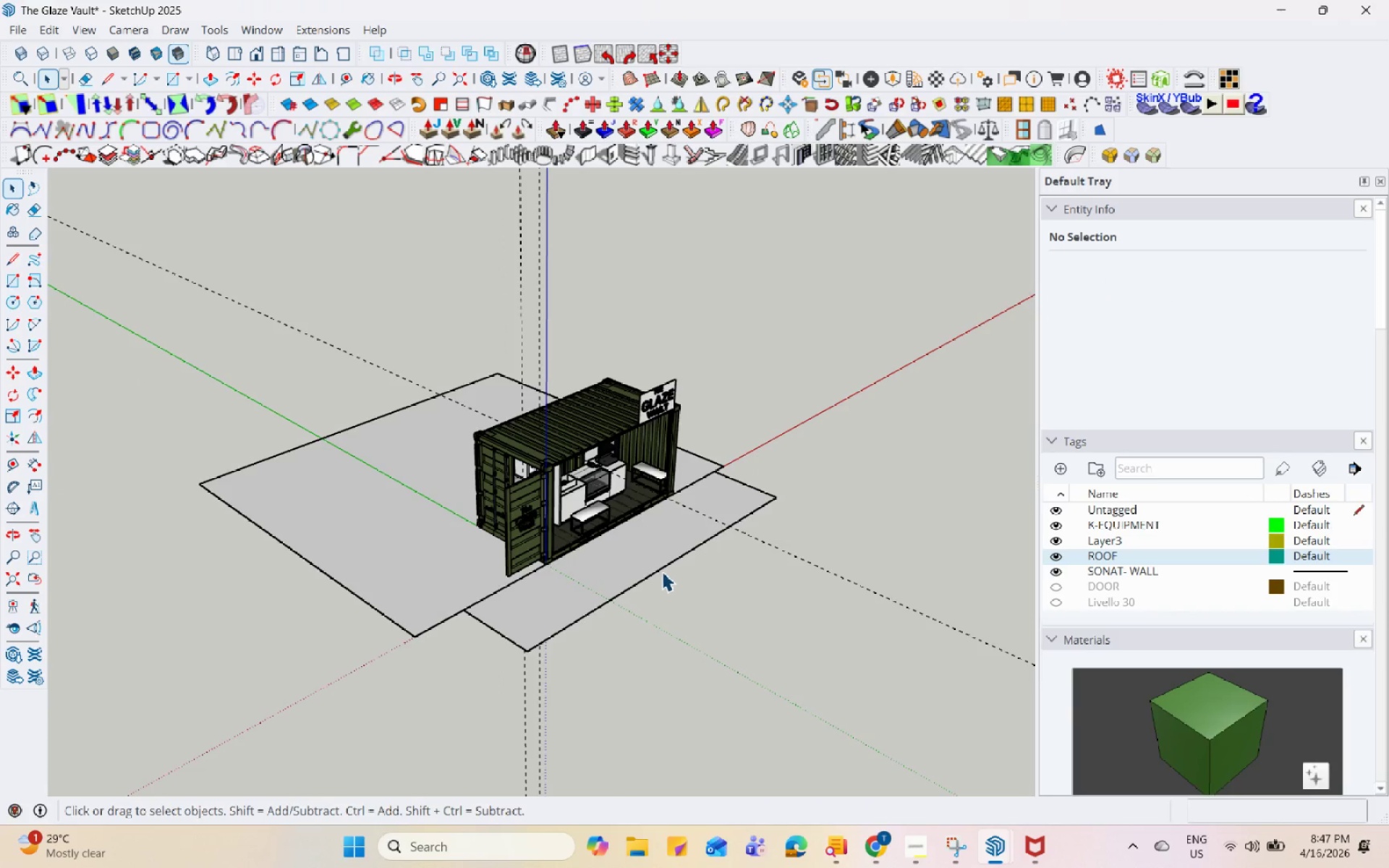 
scroll: coordinate [595, 476], scroll_direction: down, amount: 4.0
 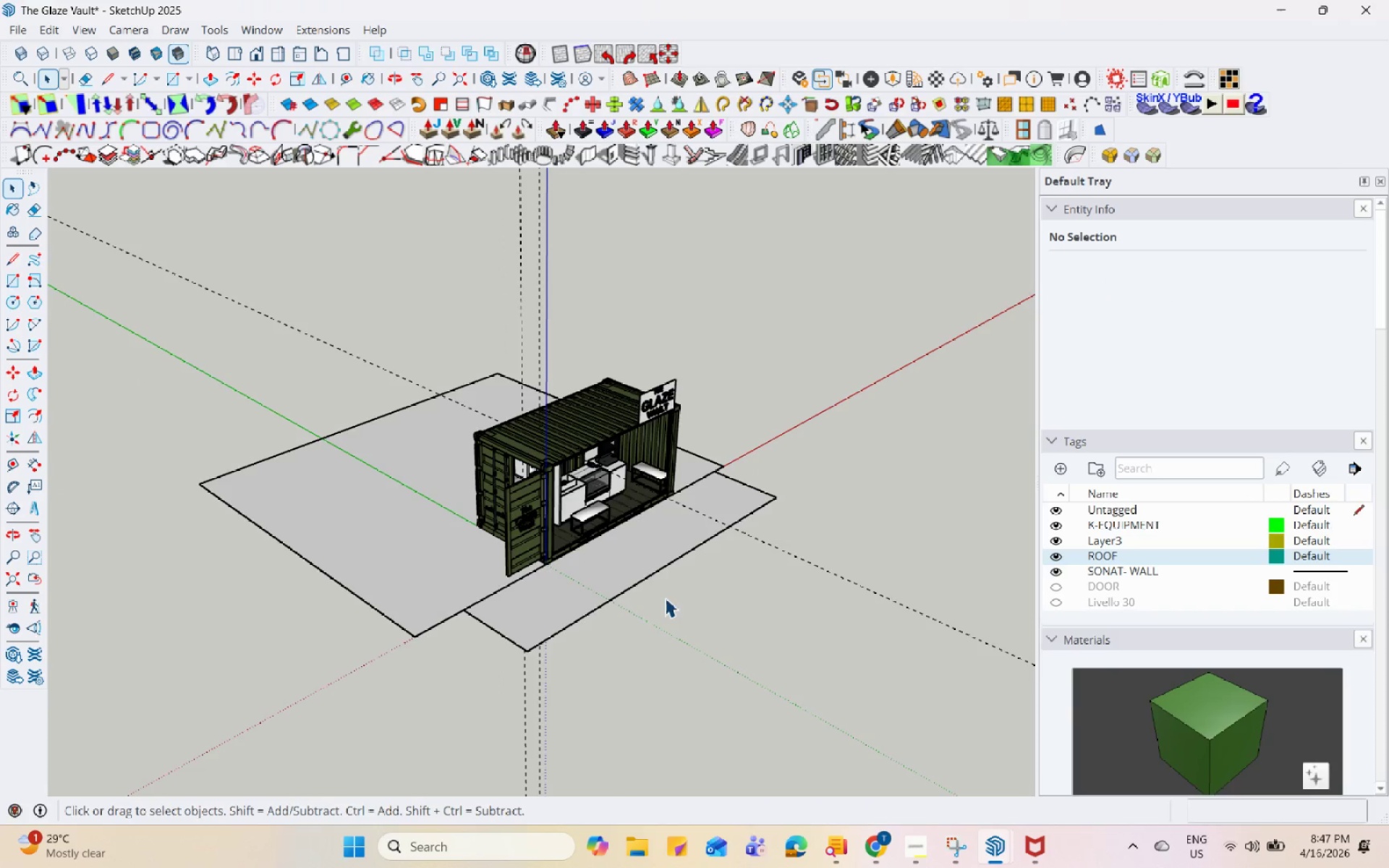 
double_click([662, 569])
 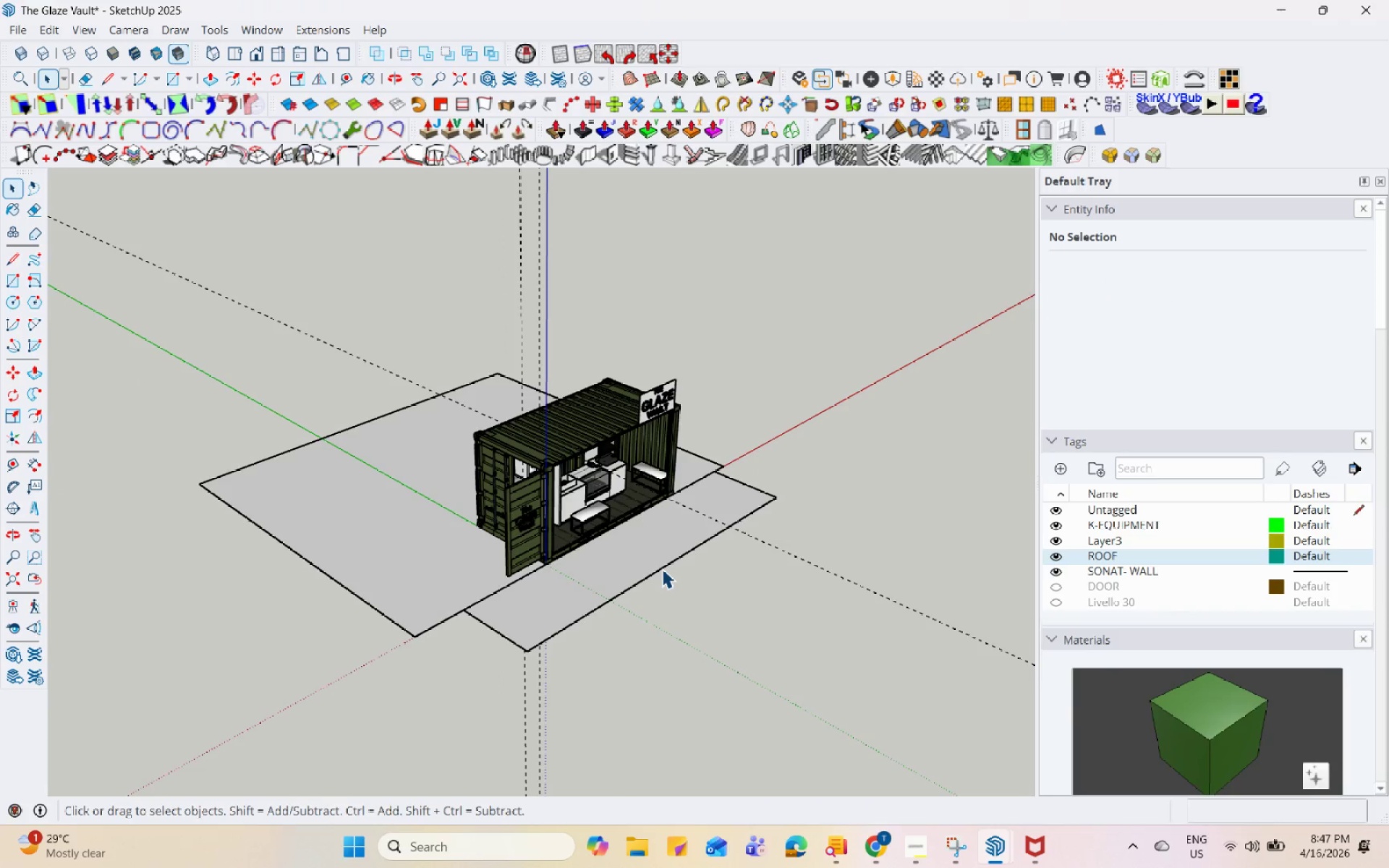 
triple_click([662, 569])
 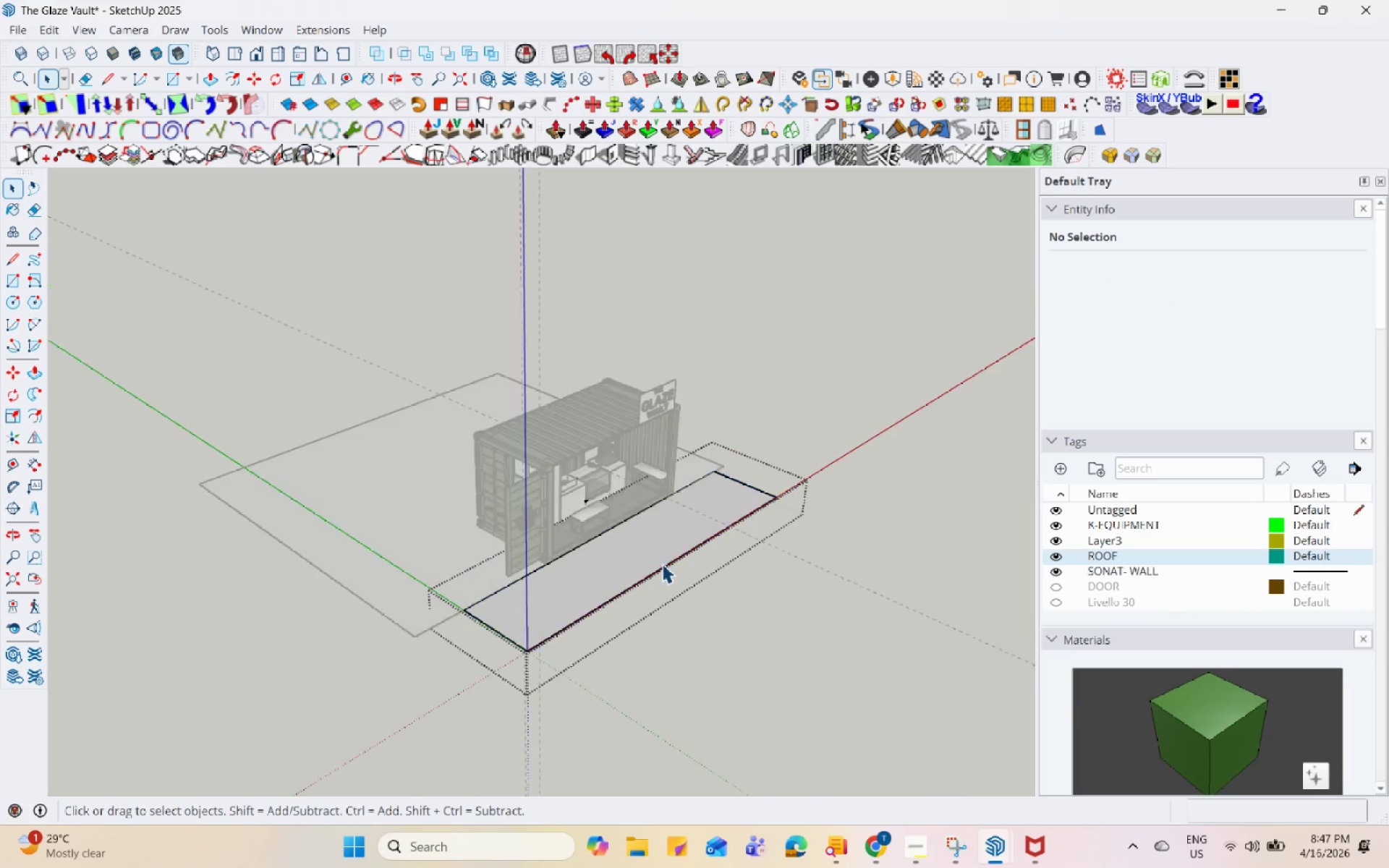 
triple_click([662, 563])
 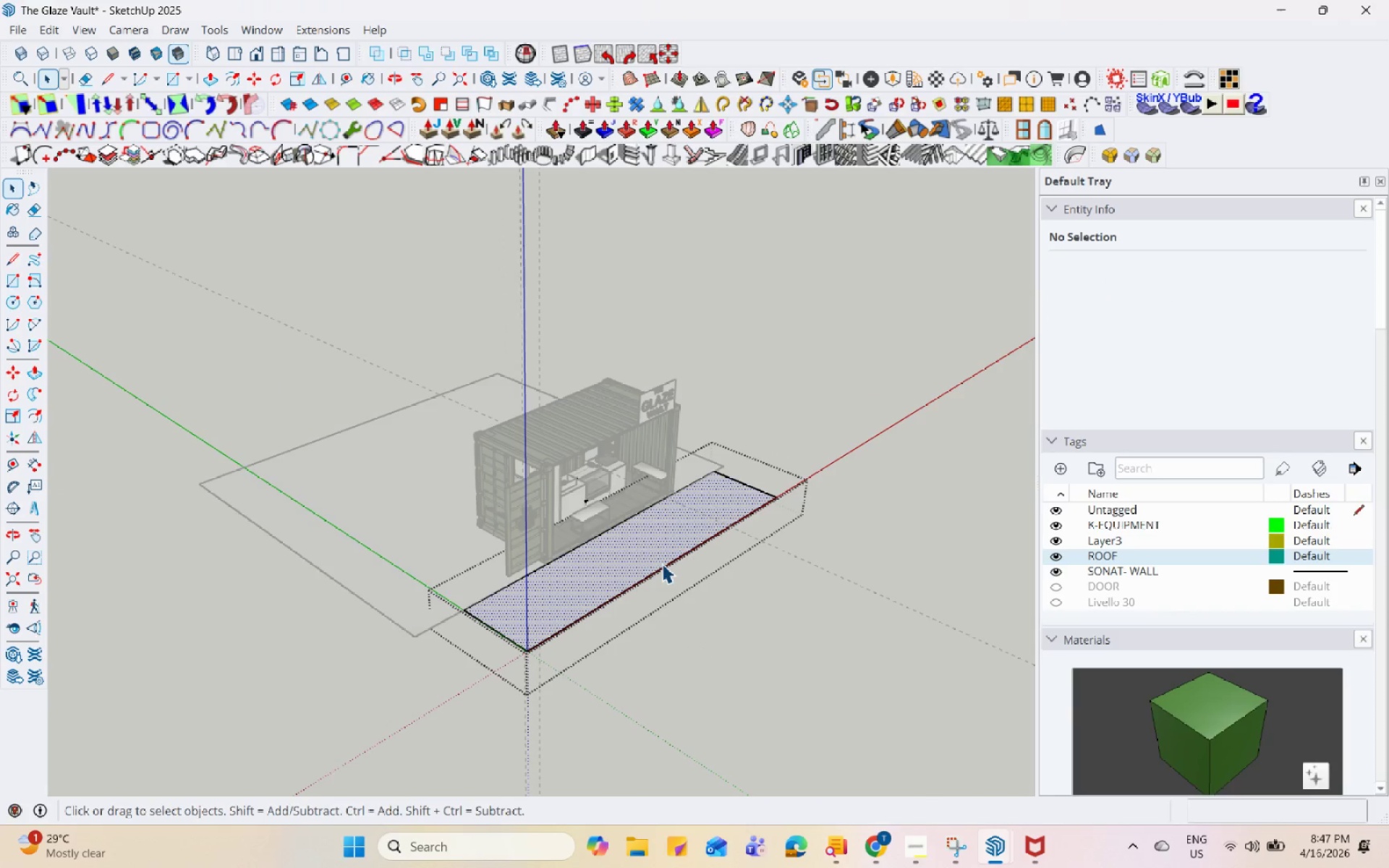 
triple_click([666, 565])
 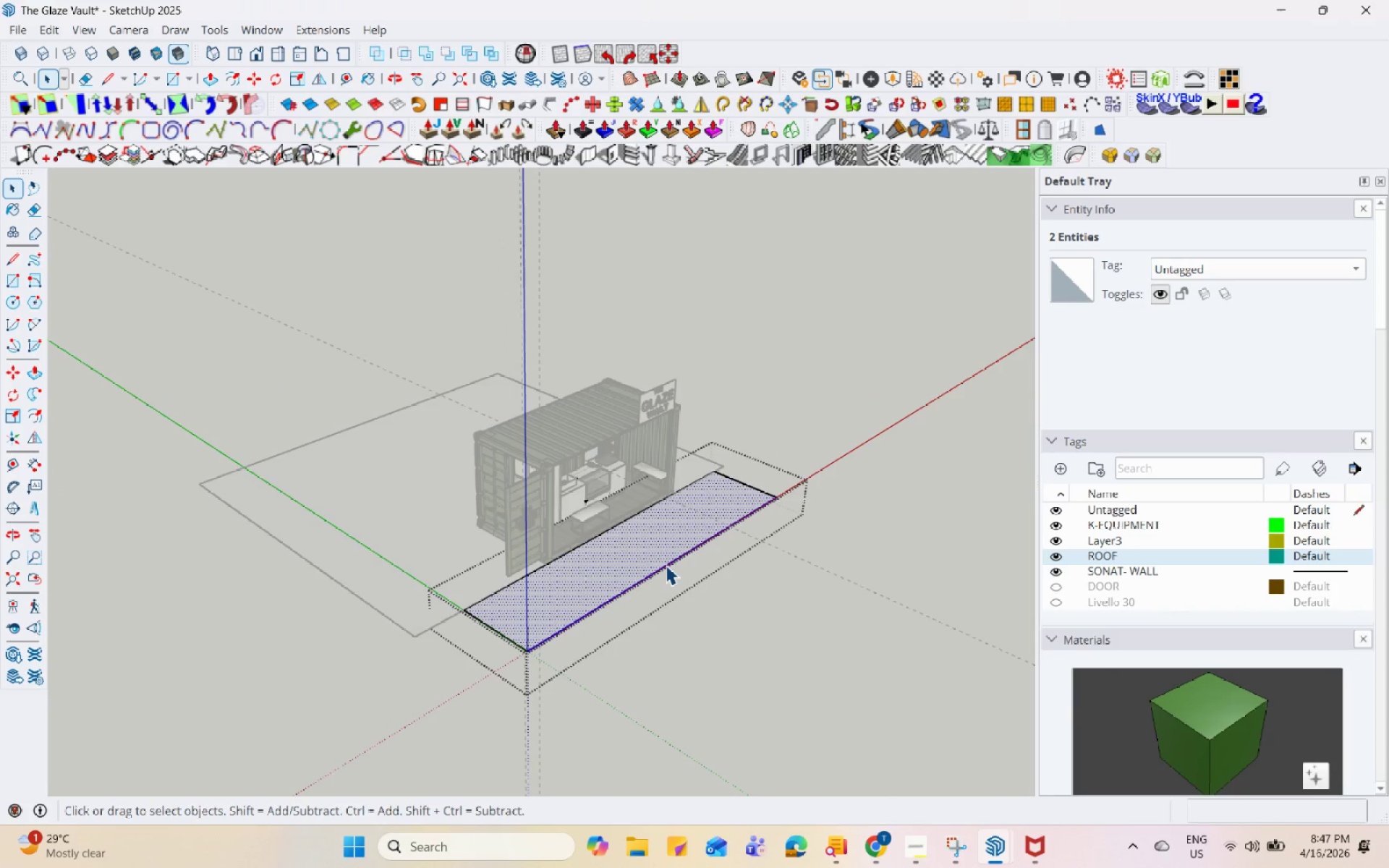 
key(M)
 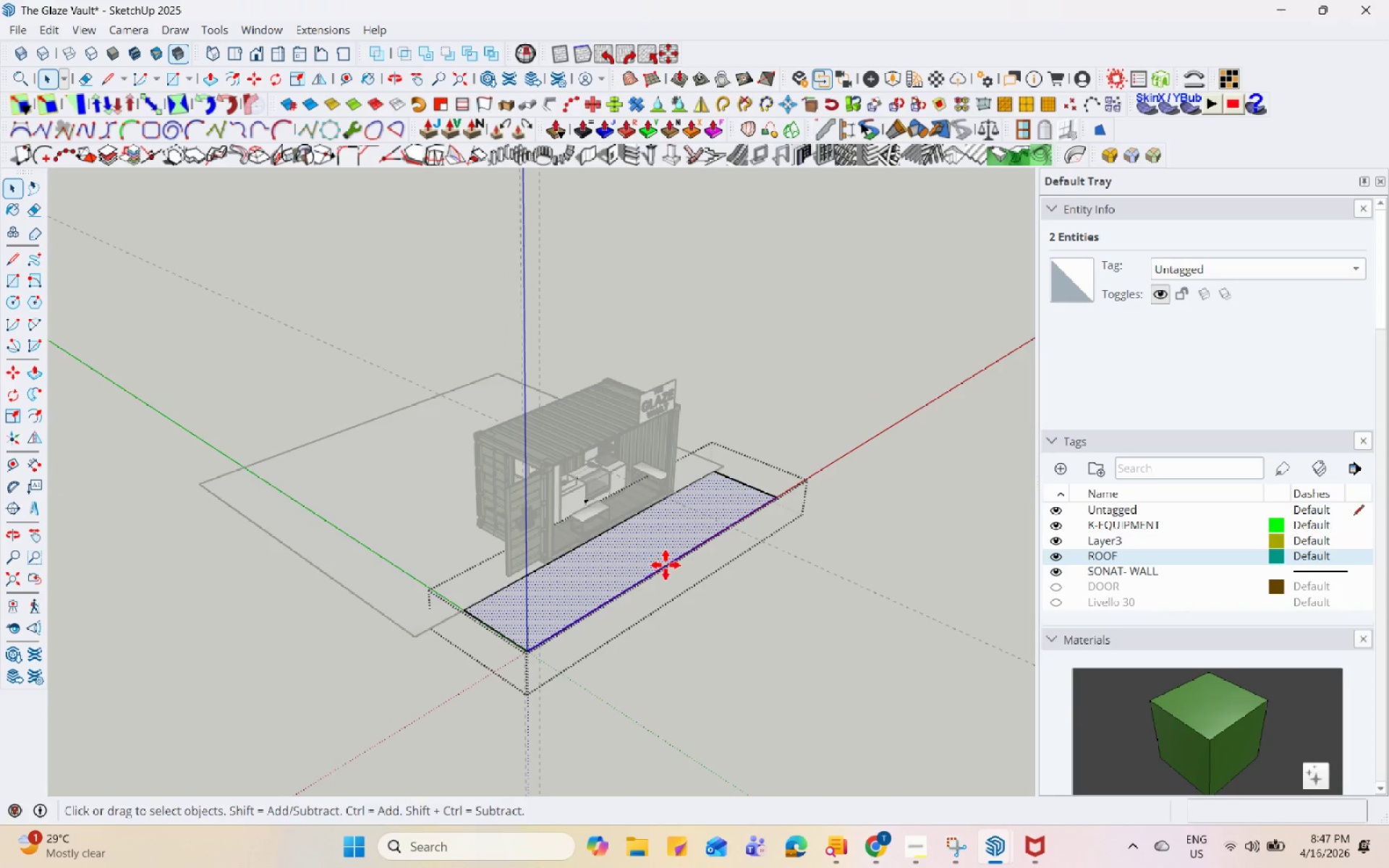 
left_click([666, 565])
 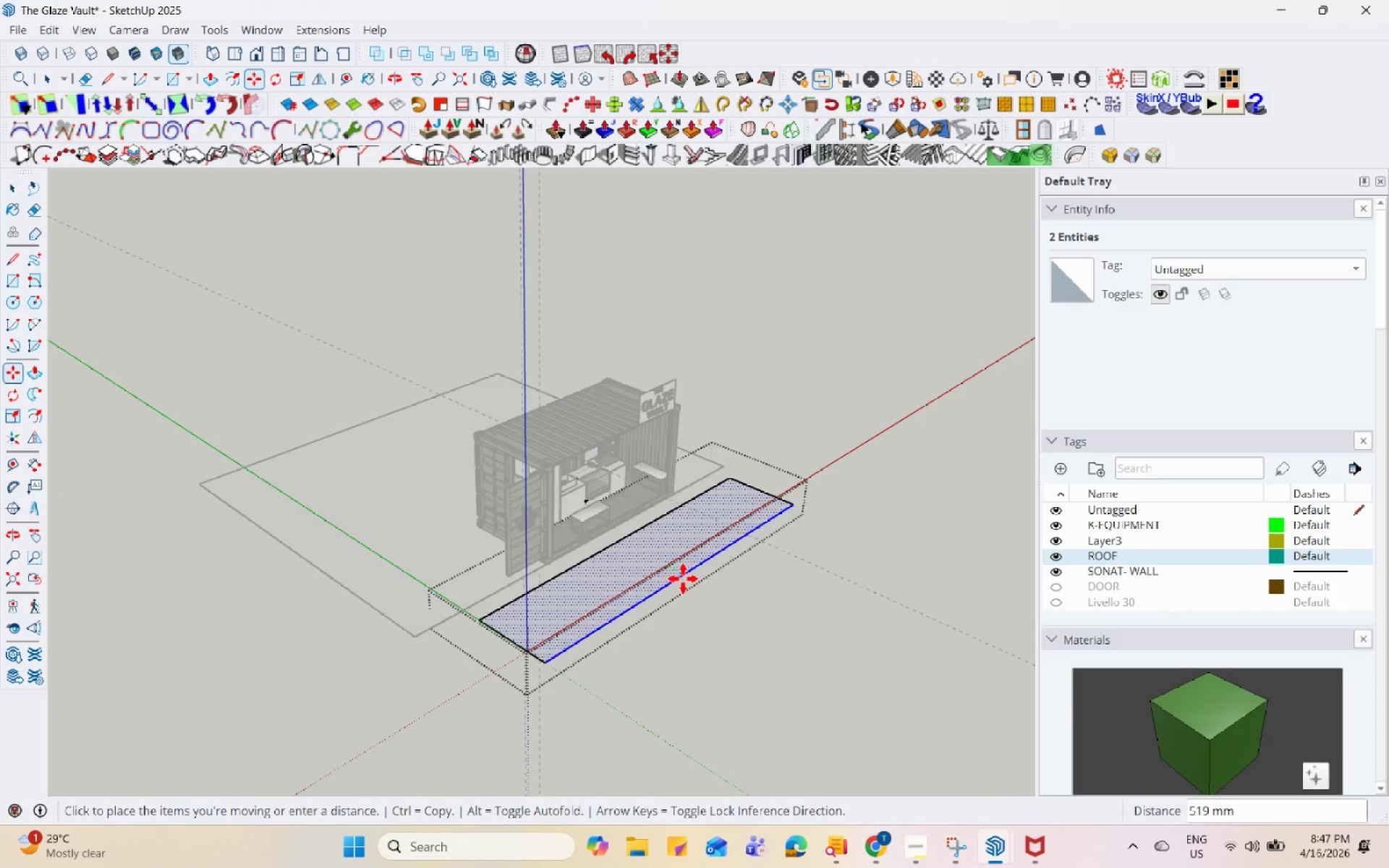 
key(Space)
 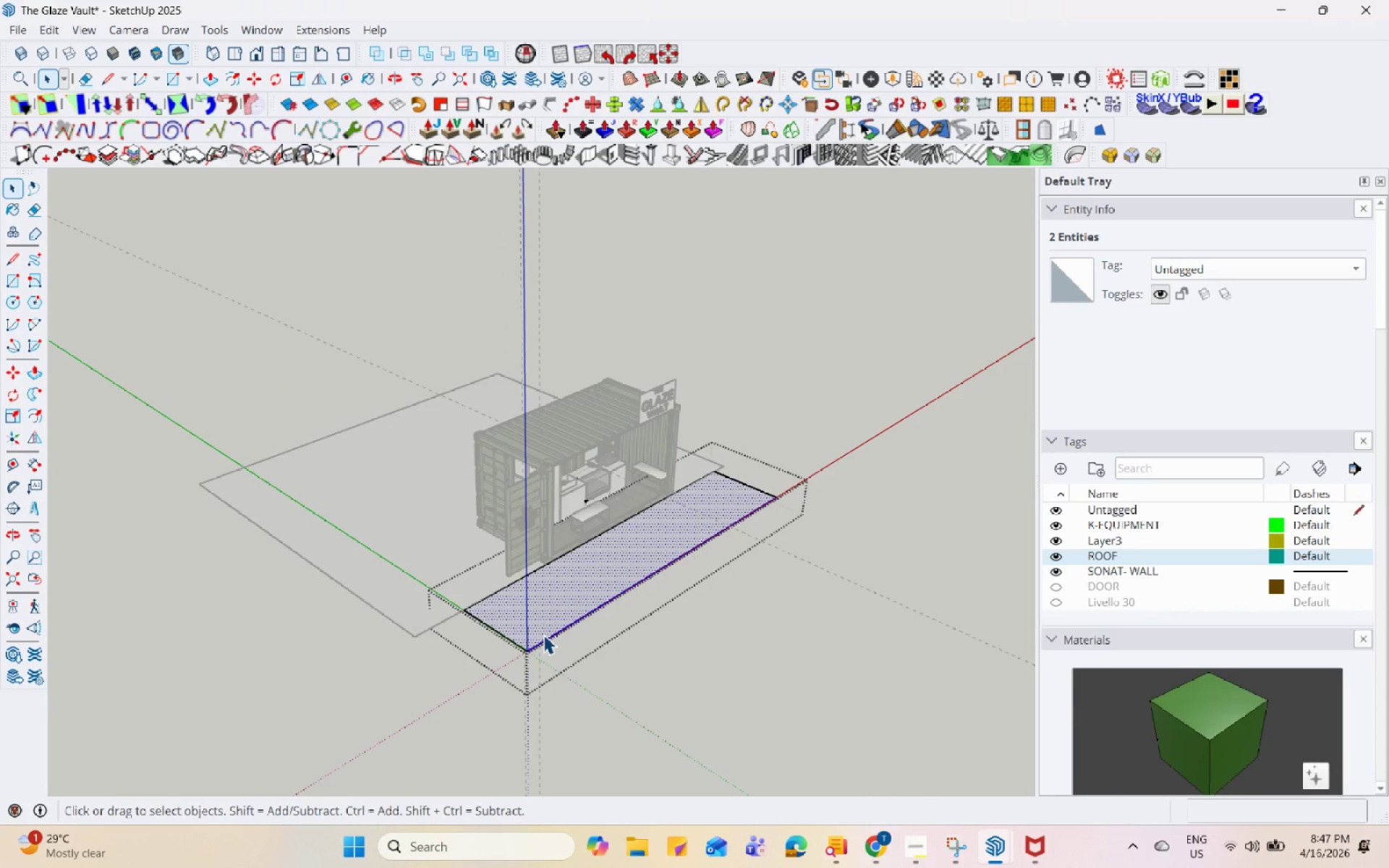 
double_click([551, 637])
 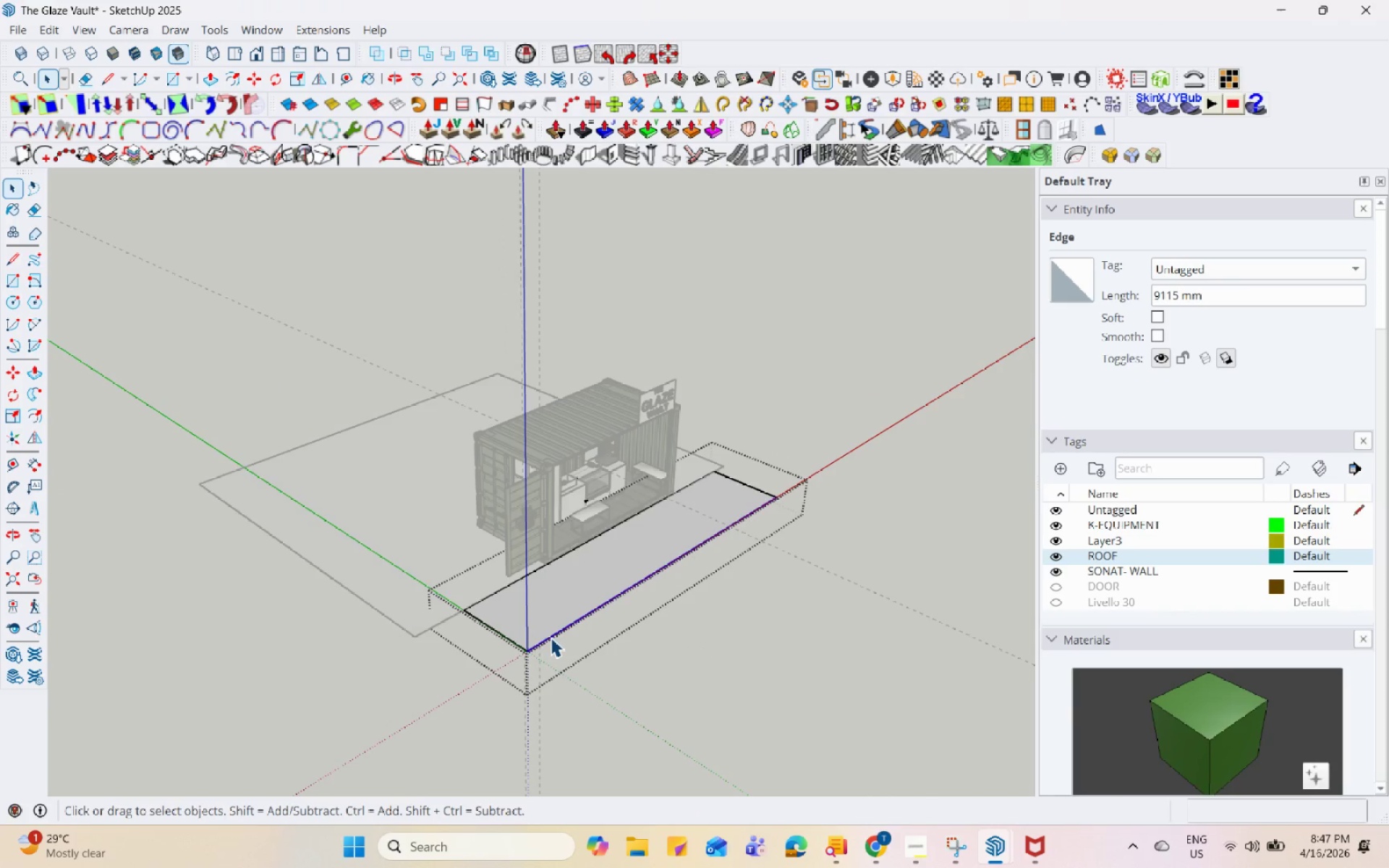 
key(M)
 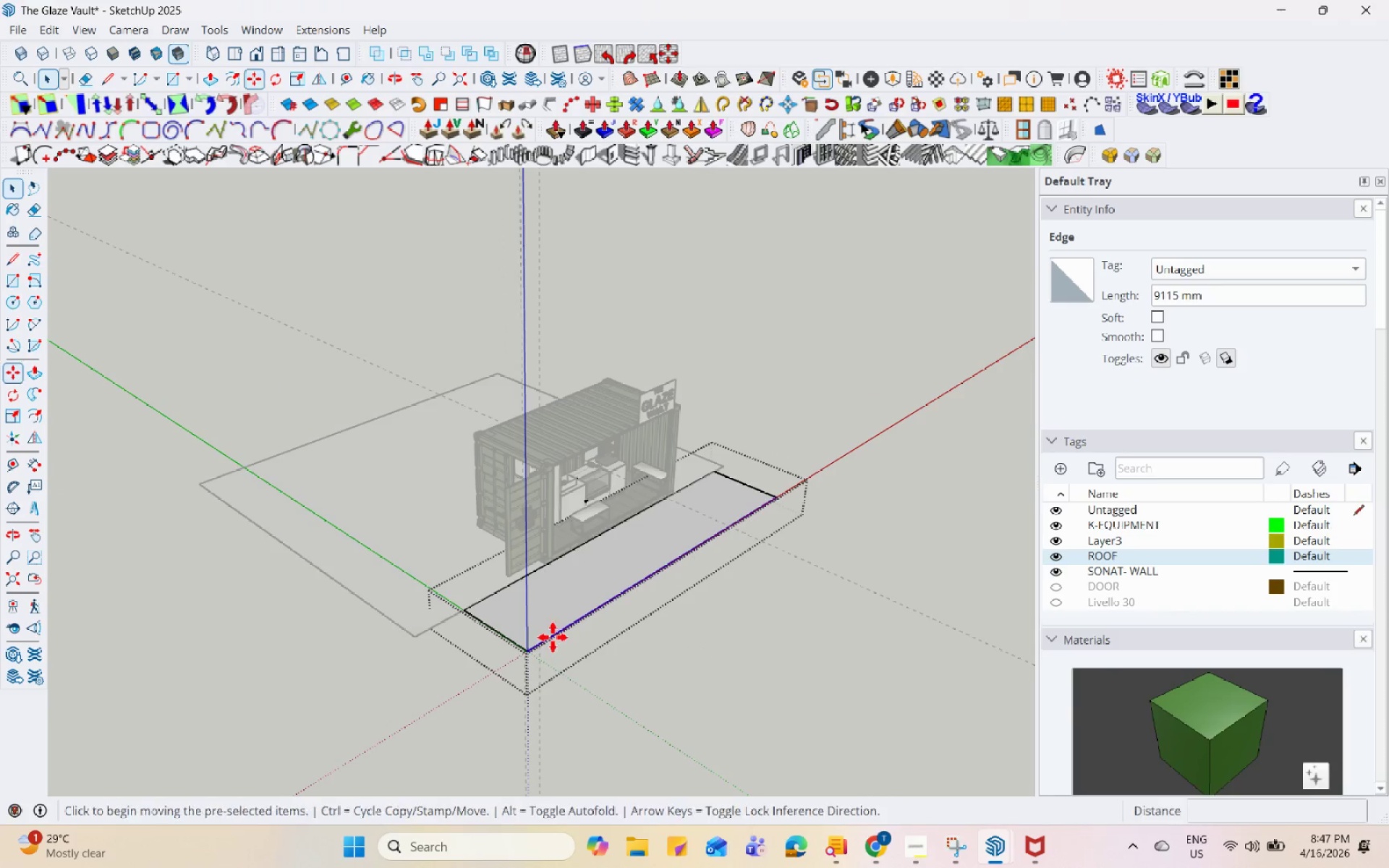 
left_click([553, 637])
 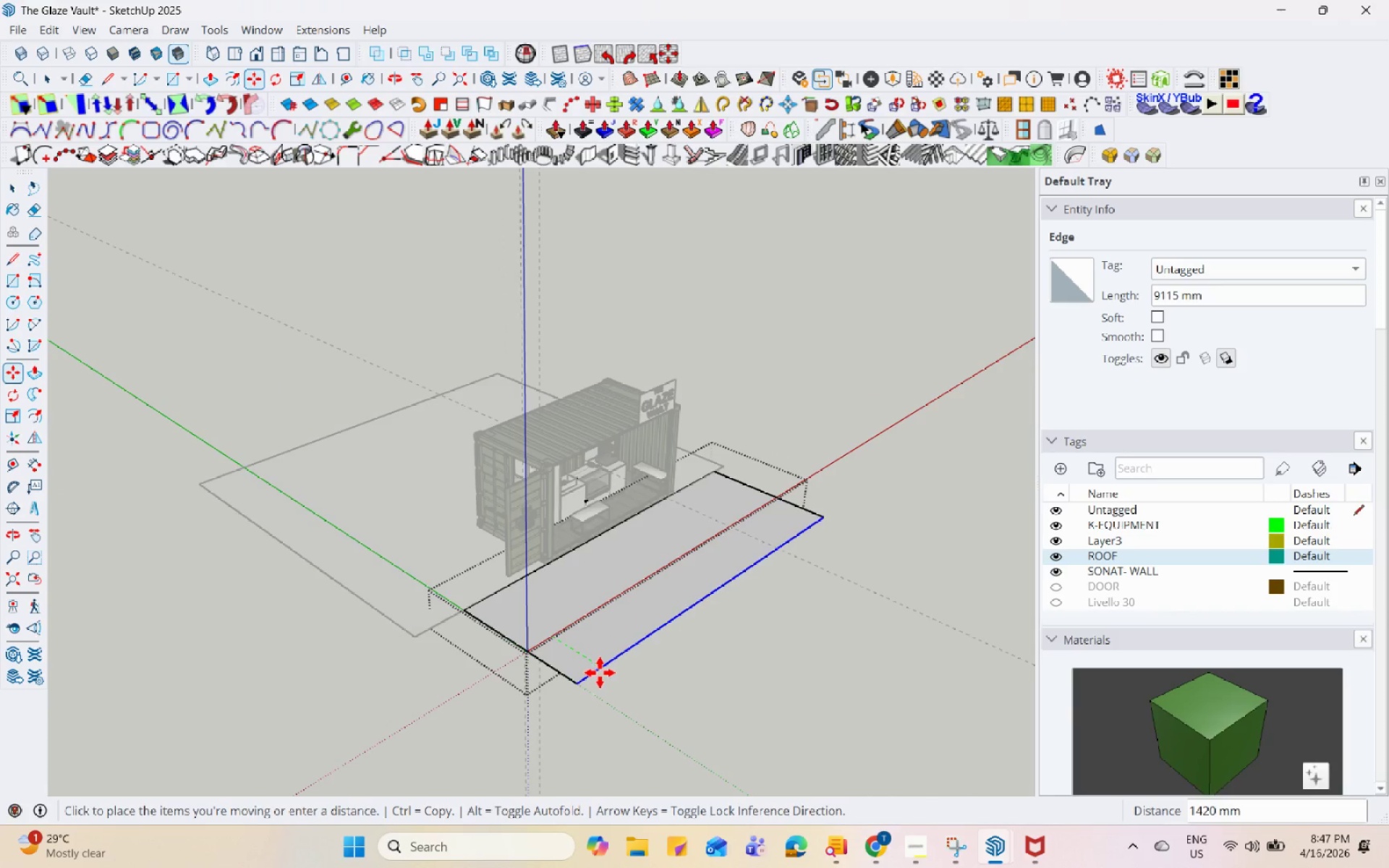 
left_click([616, 686])
 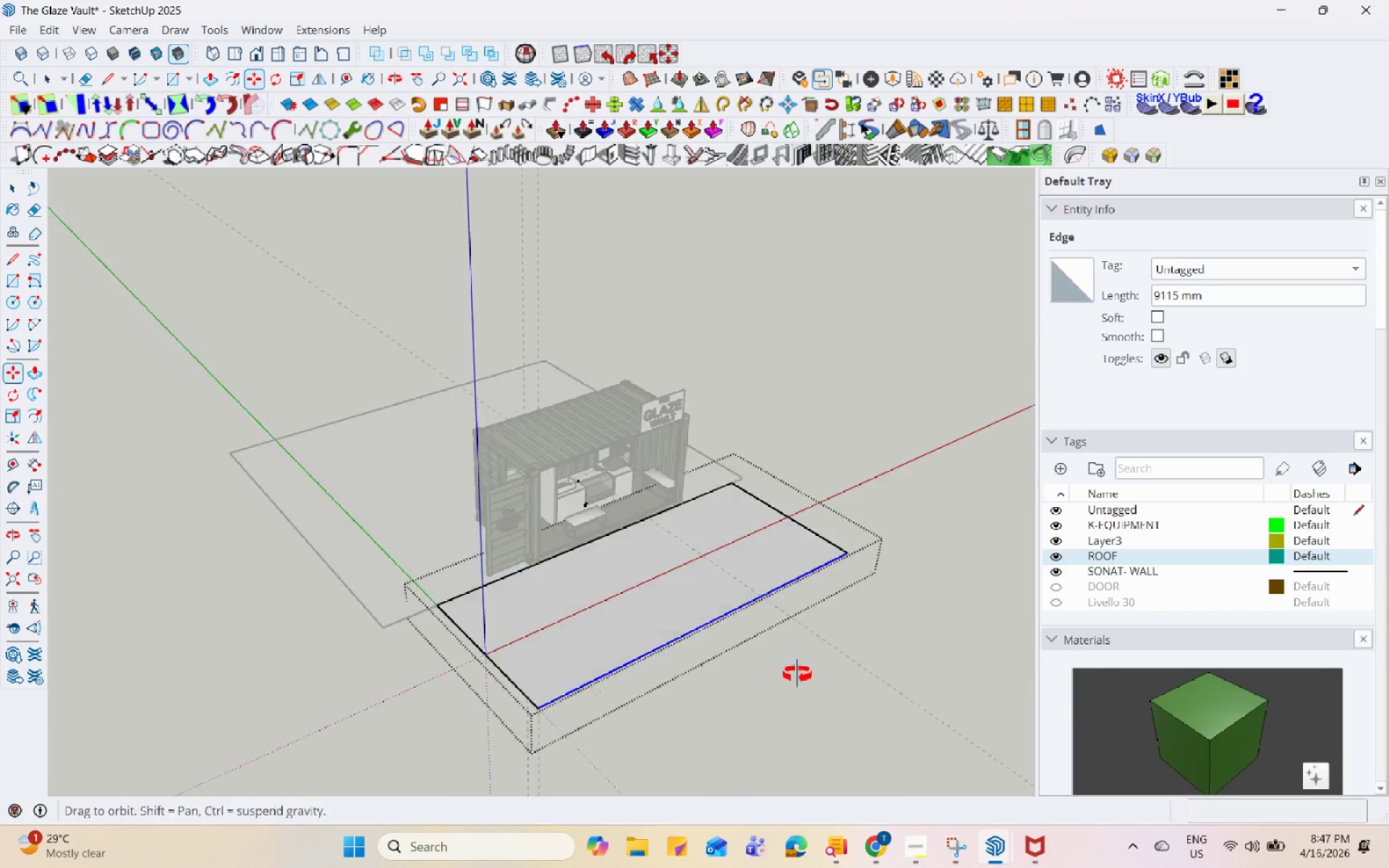 
key(Space)
 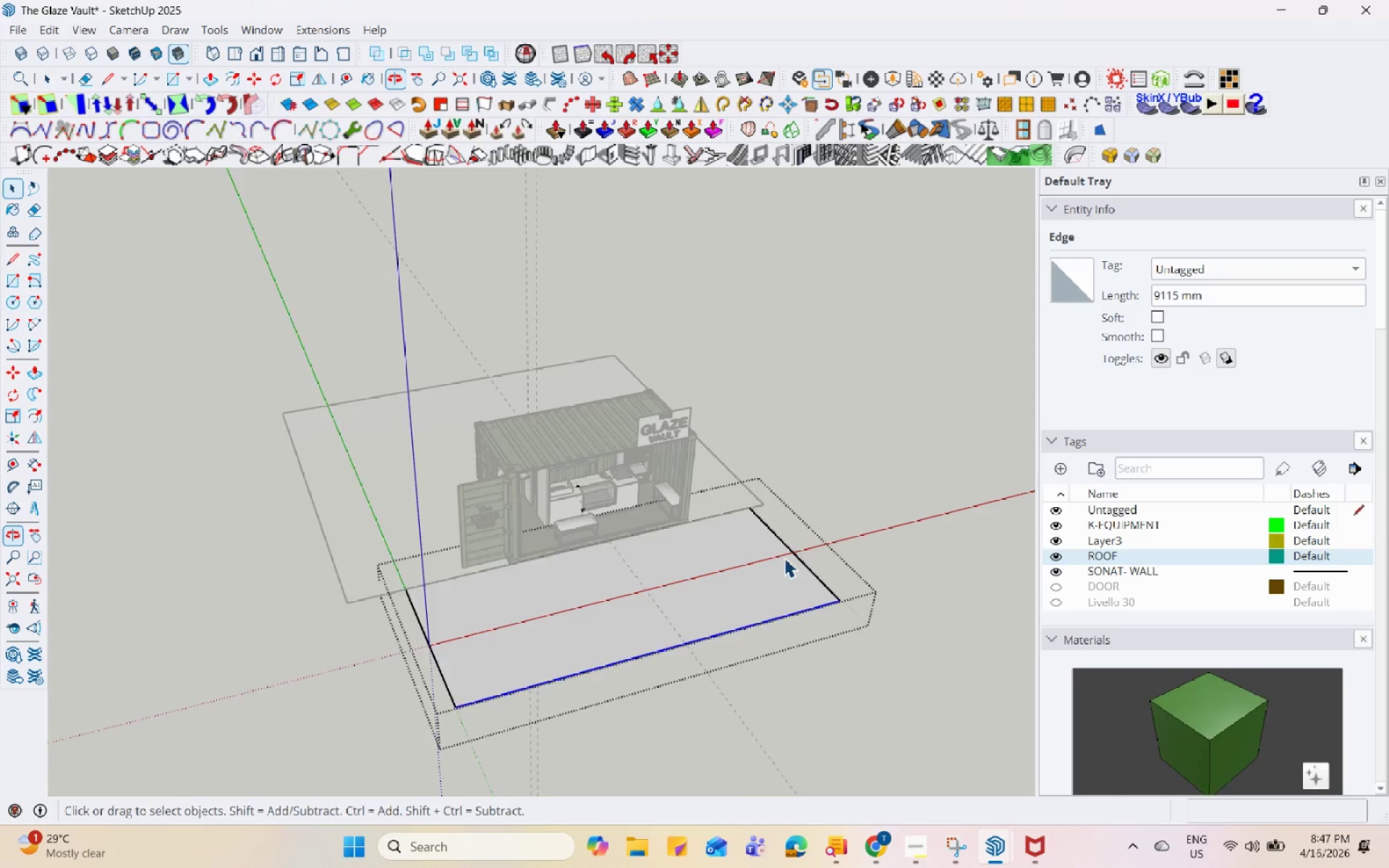 
left_click([787, 548])
 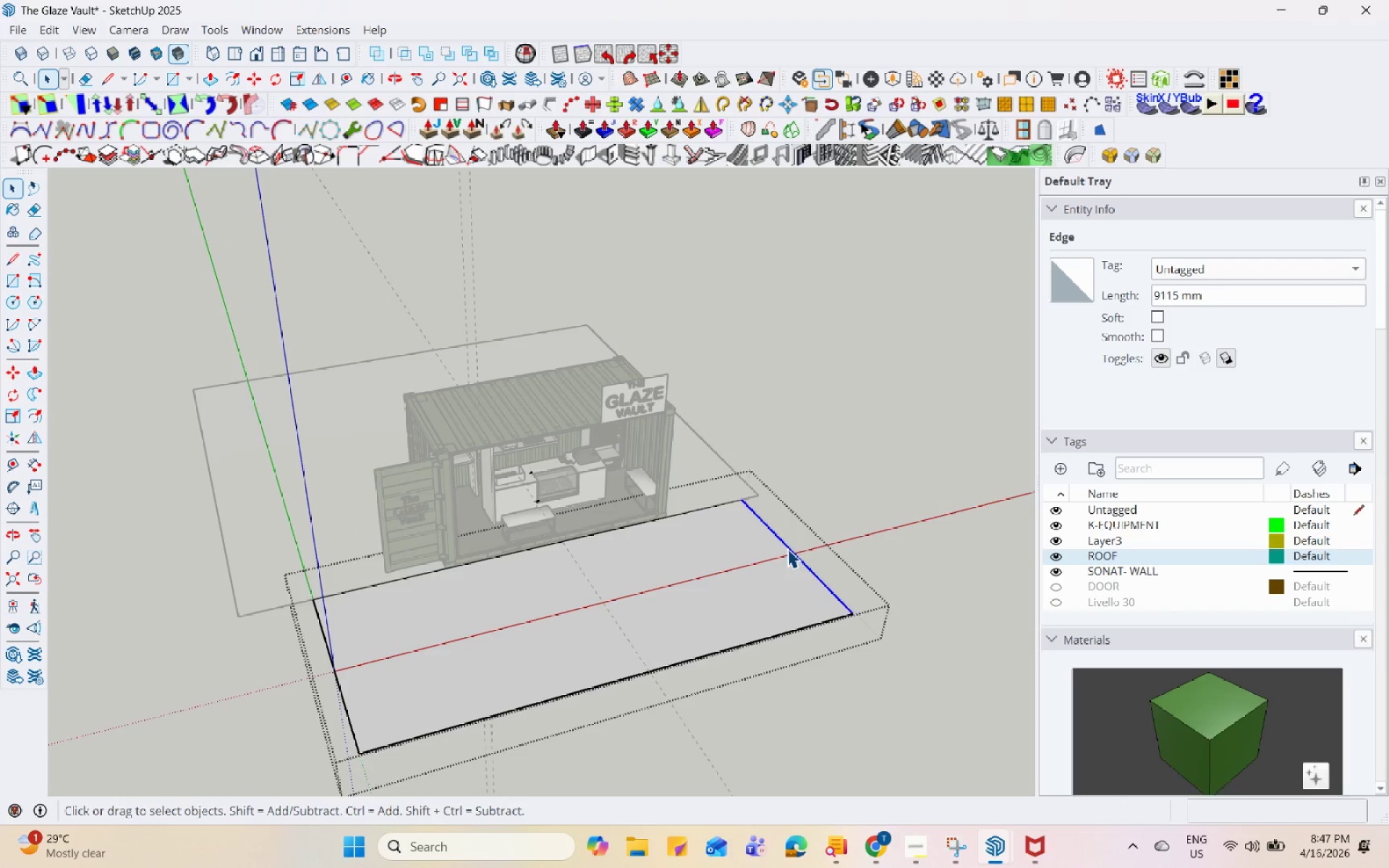 
scroll: coordinate [787, 548], scroll_direction: up, amount: 2.0
 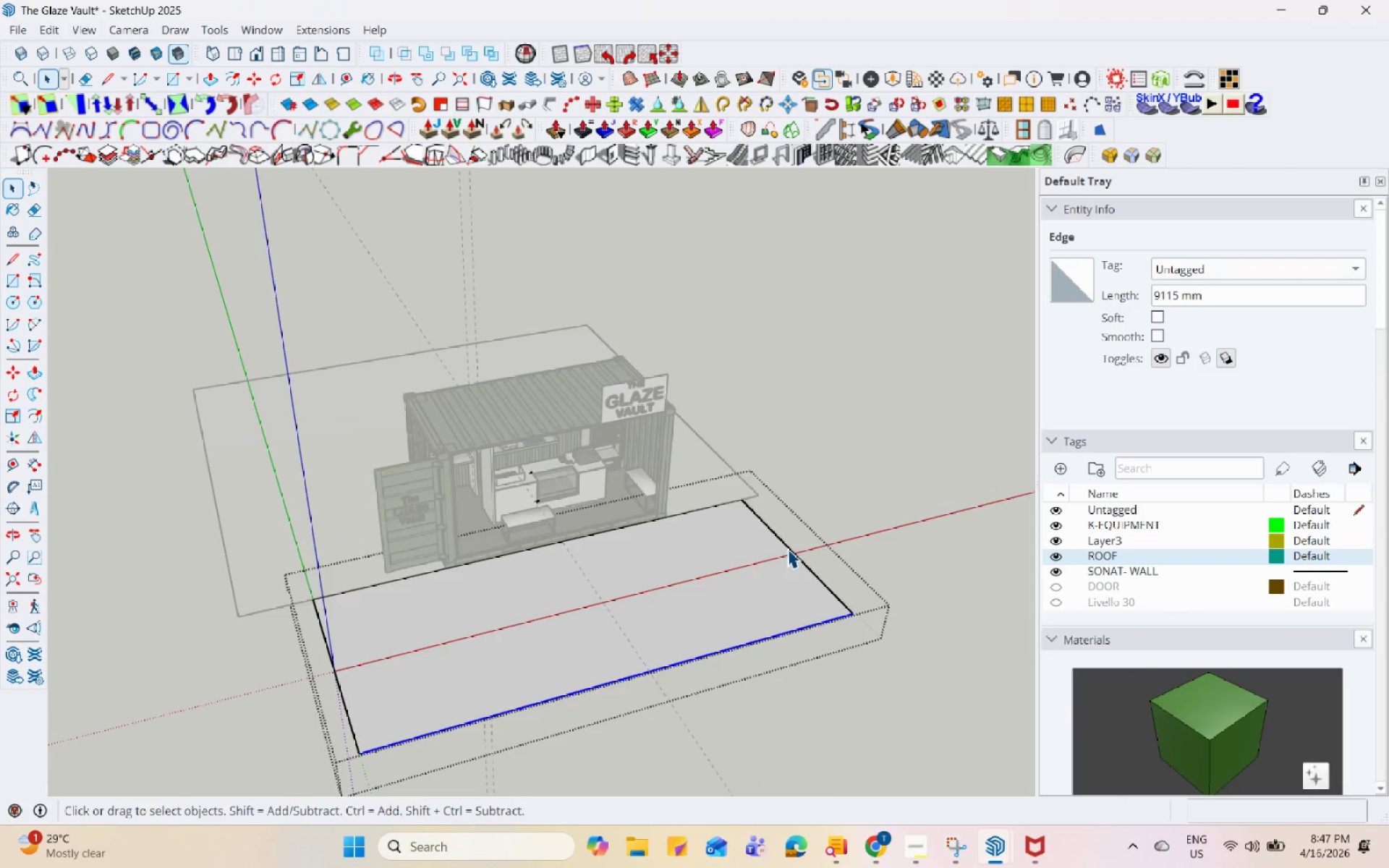 
key(M)
 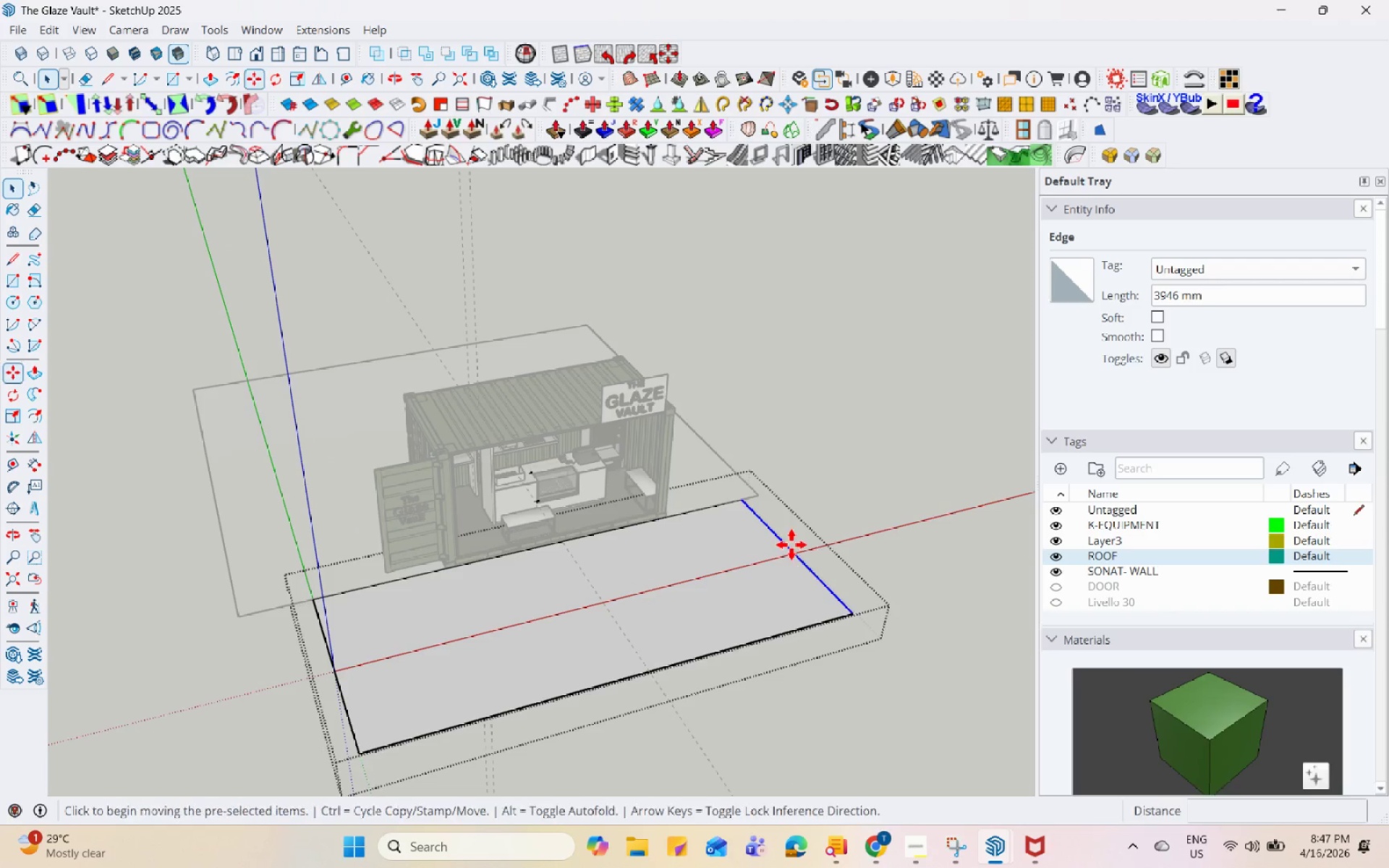 
left_click([791, 545])
 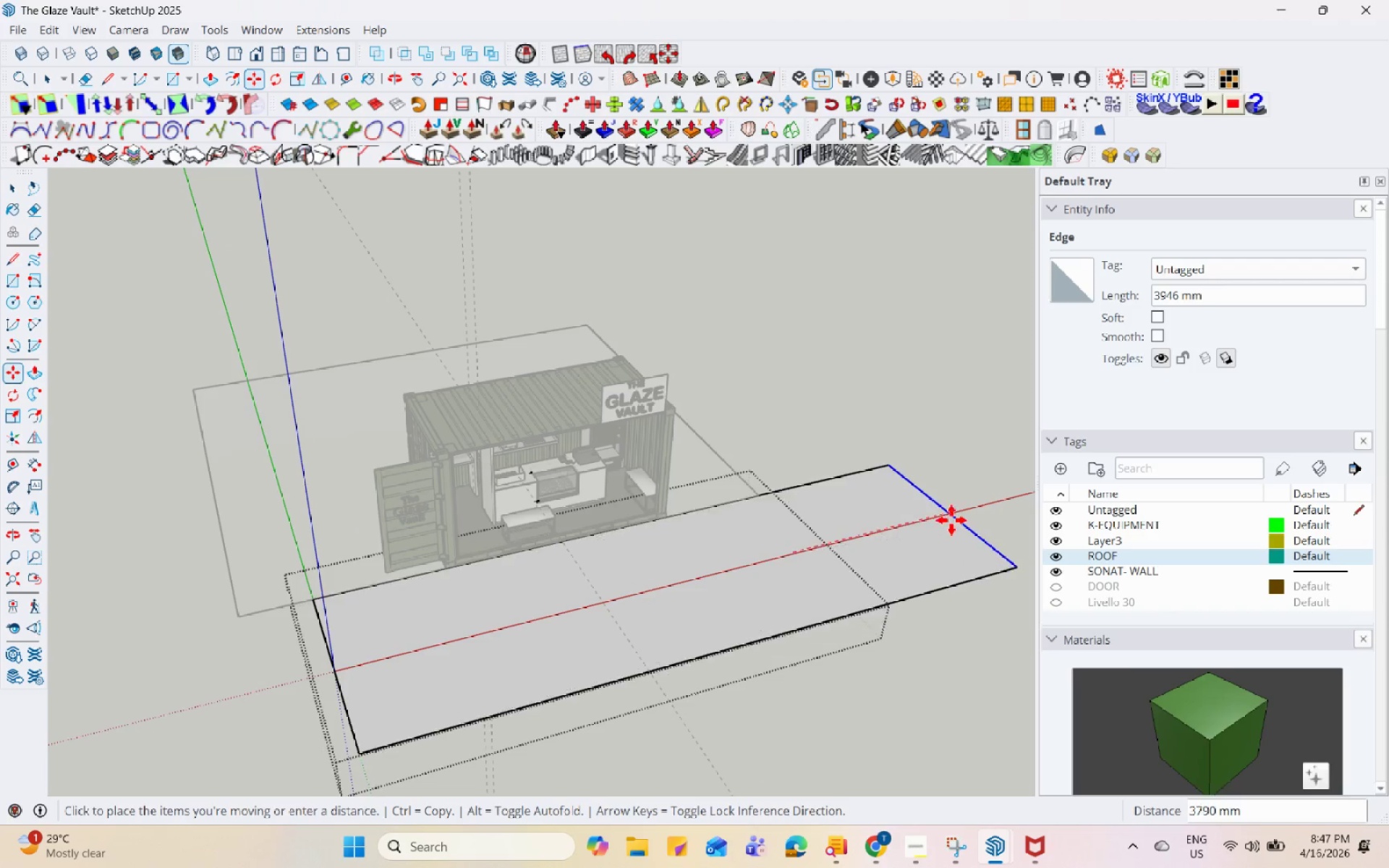 
left_click([958, 513])
 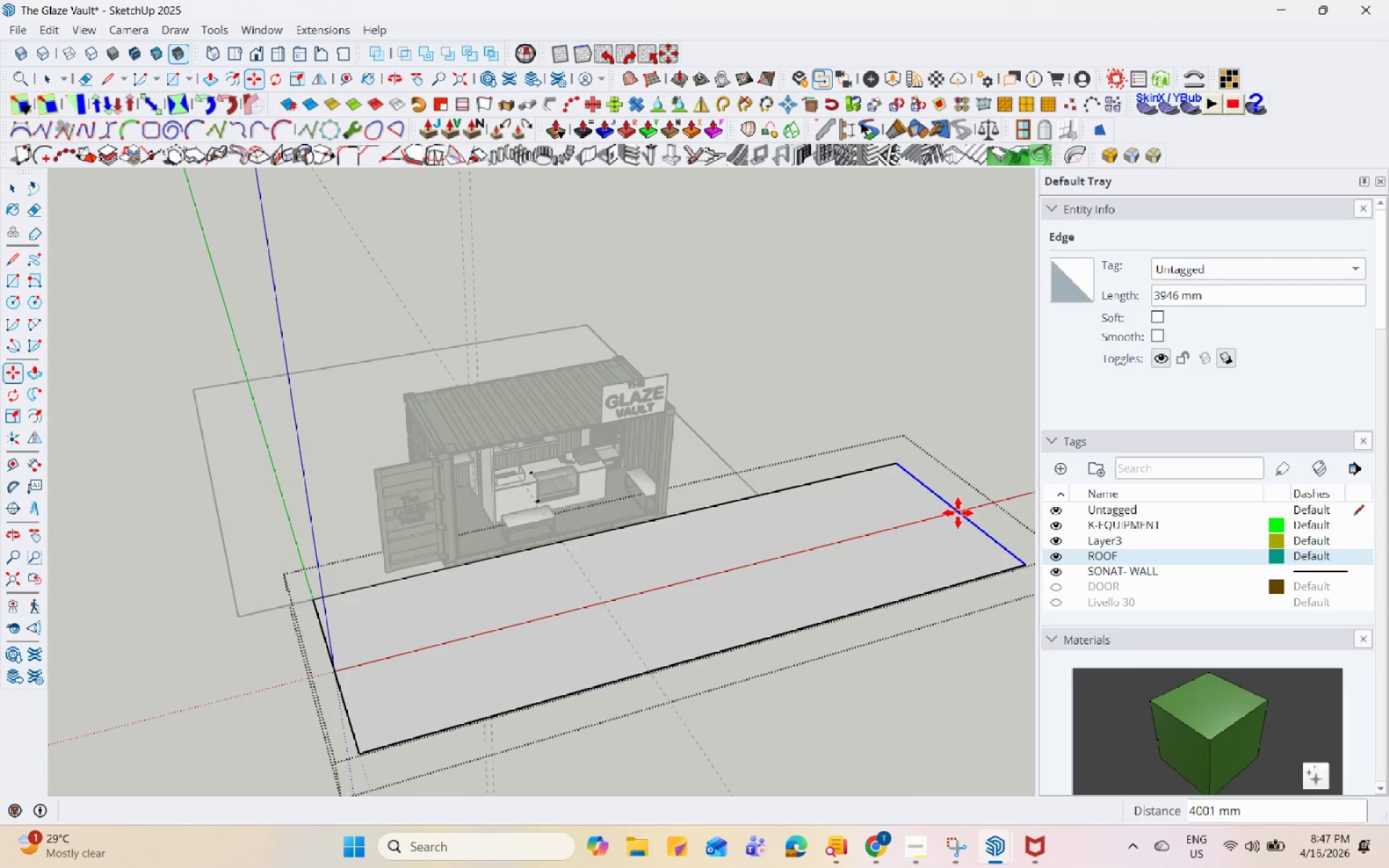 
key(Space)
 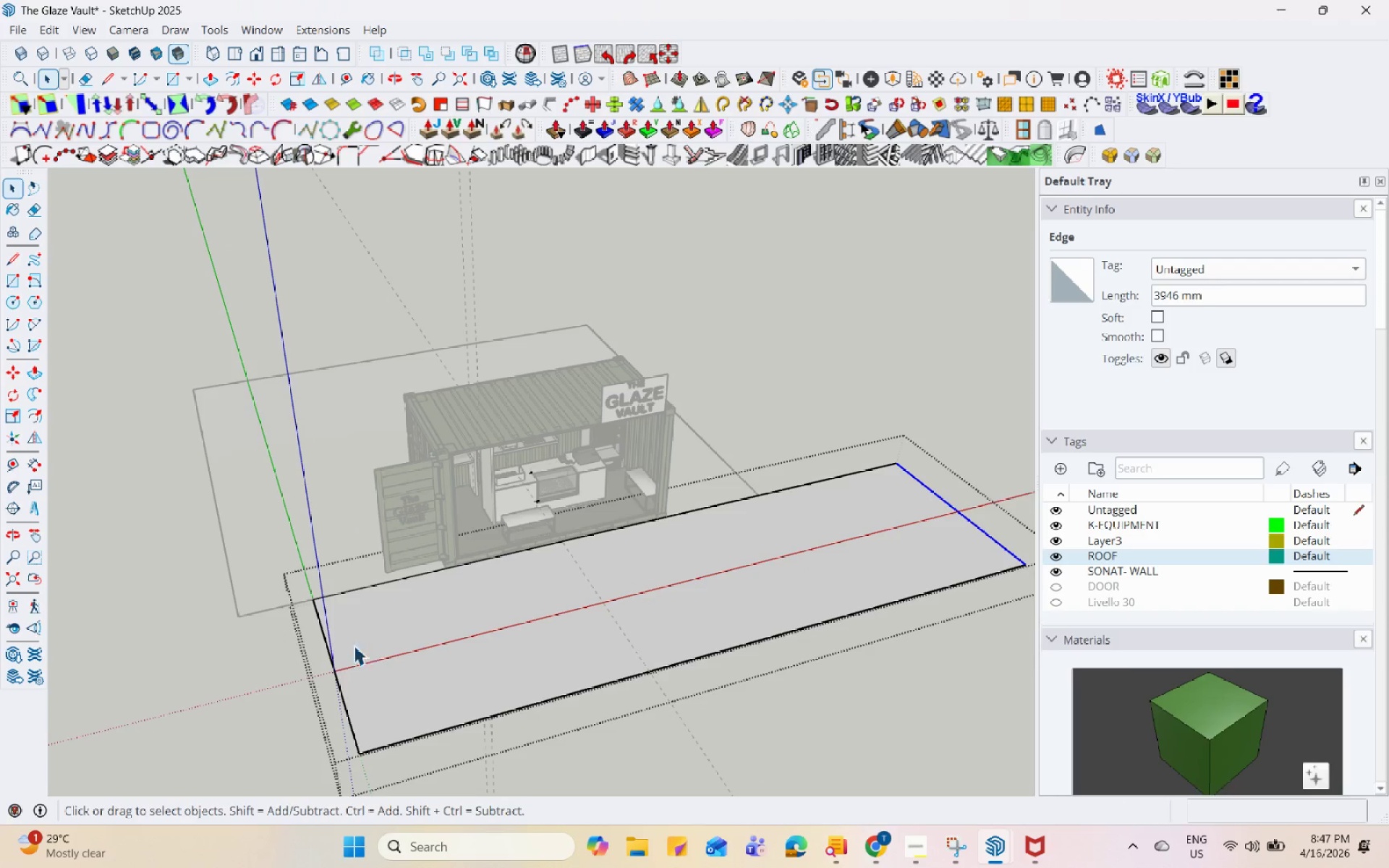 
left_click([325, 643])
 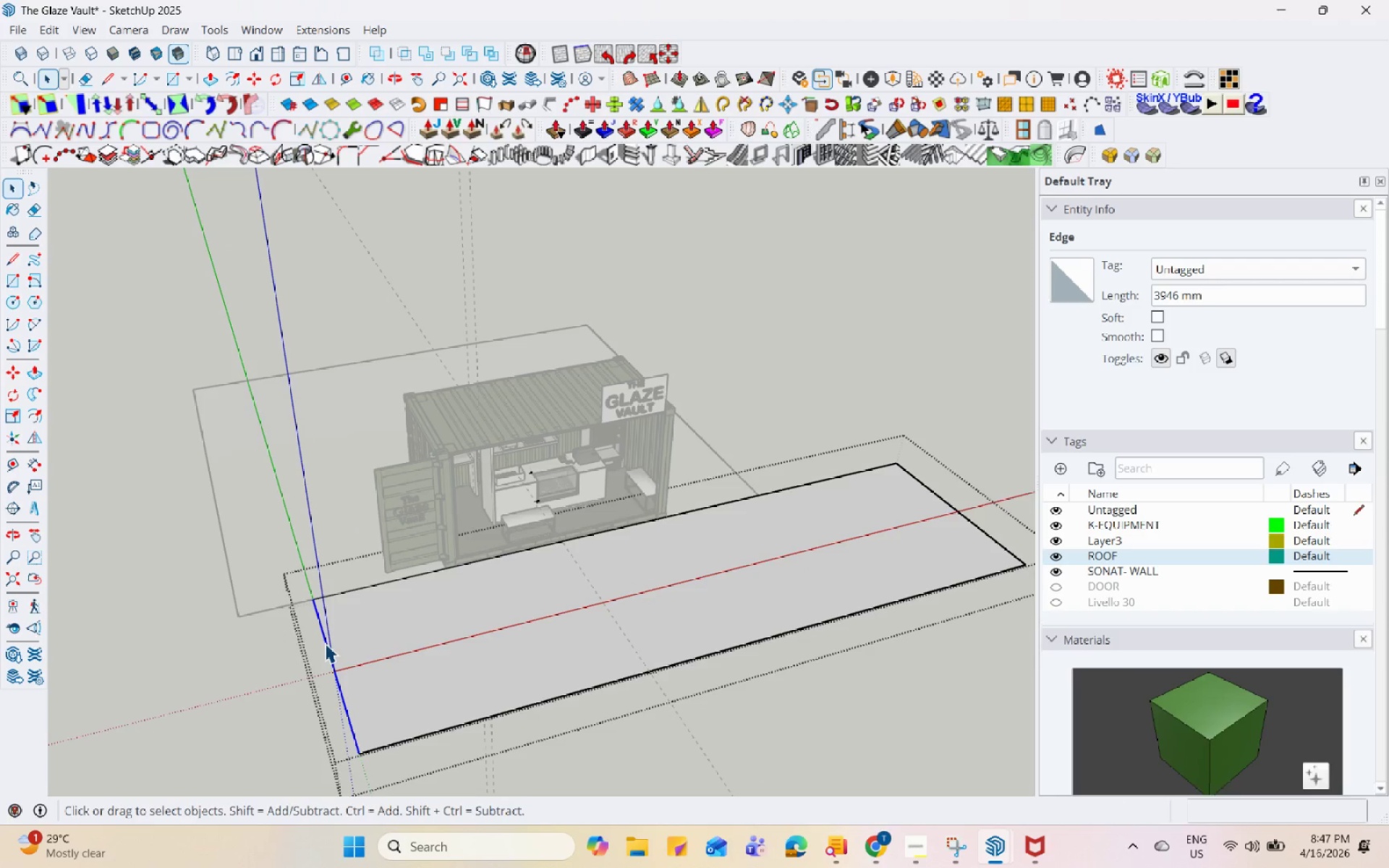 
key(M)
 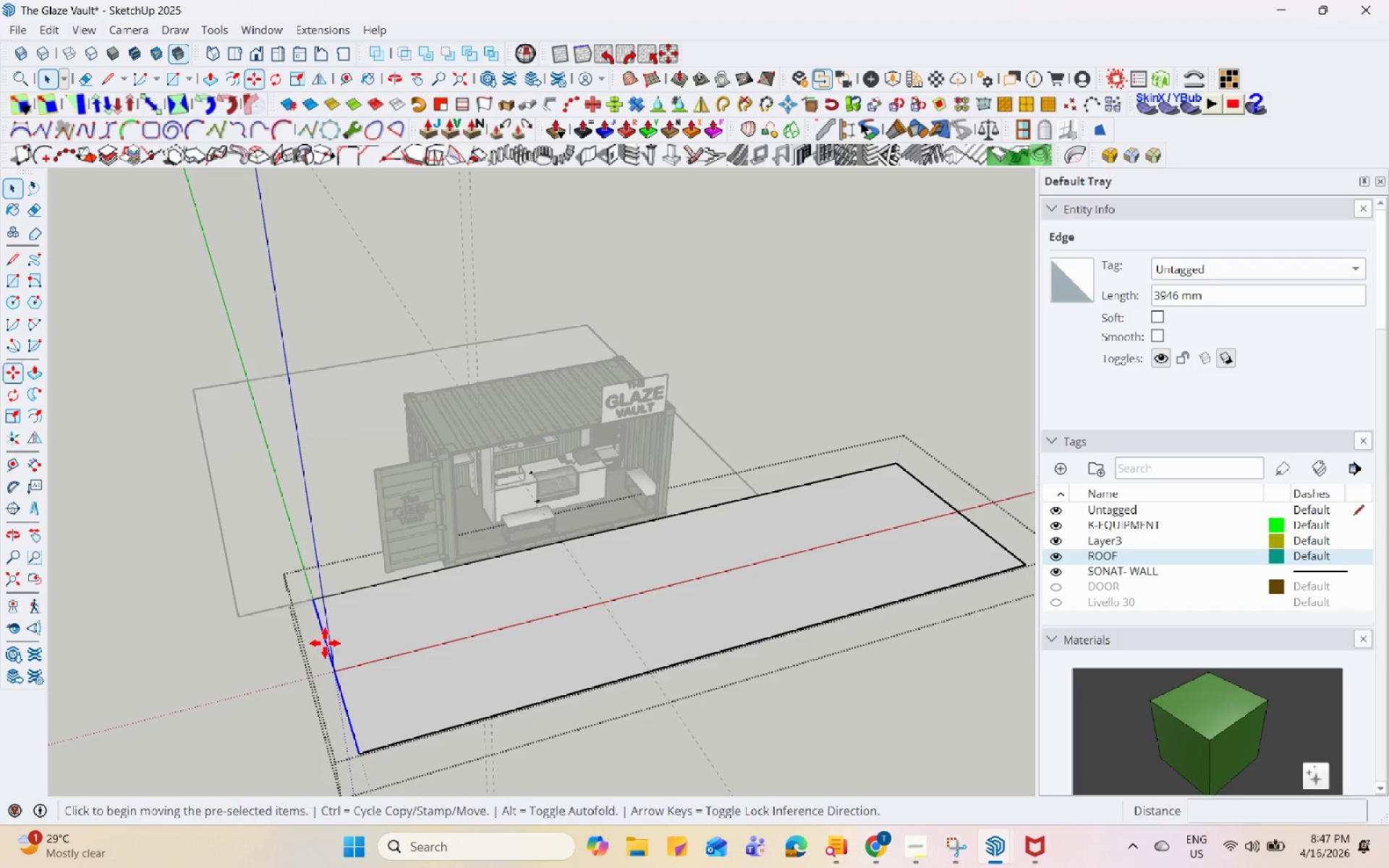 
left_click([325, 643])
 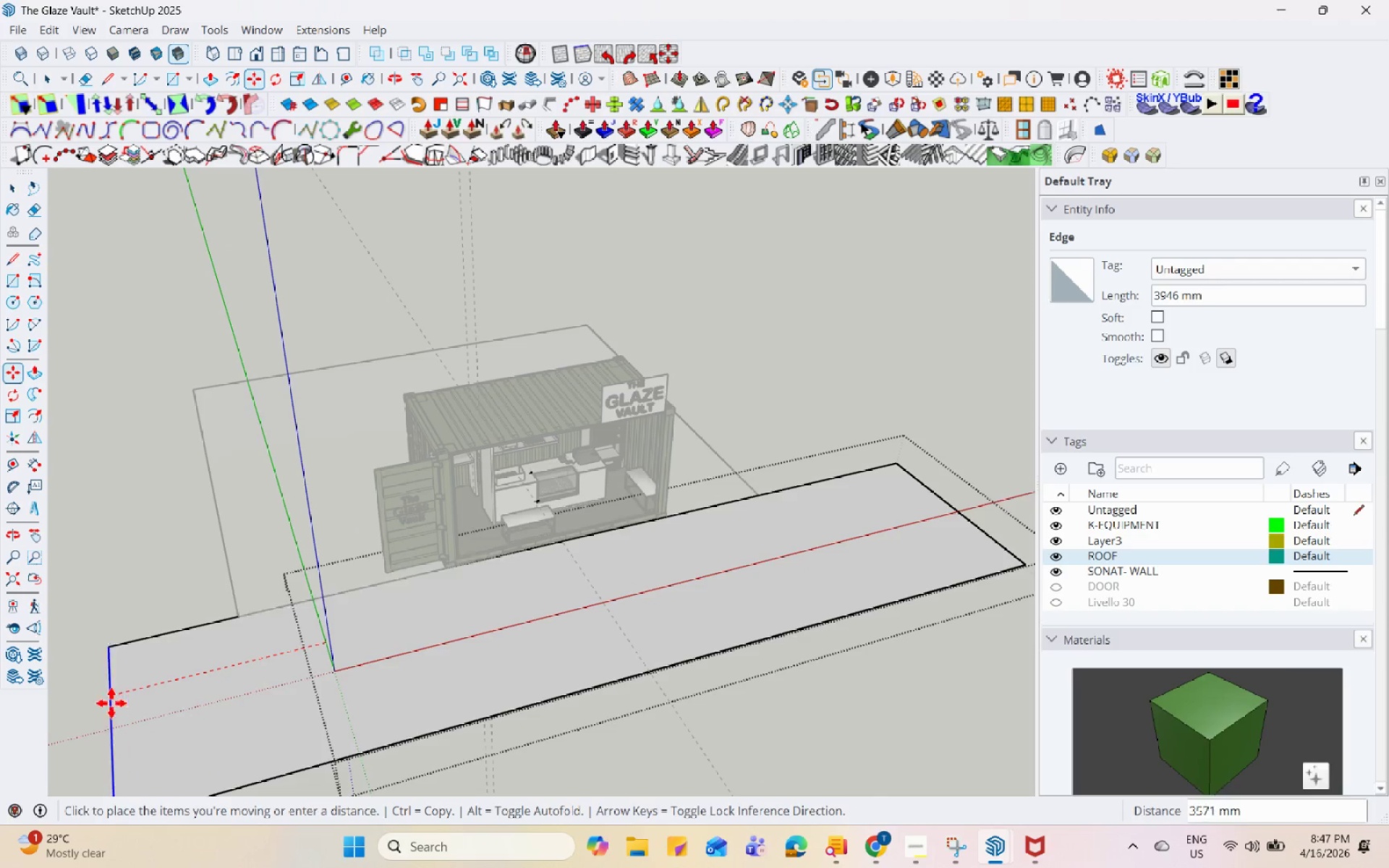 
left_click([71, 705])
 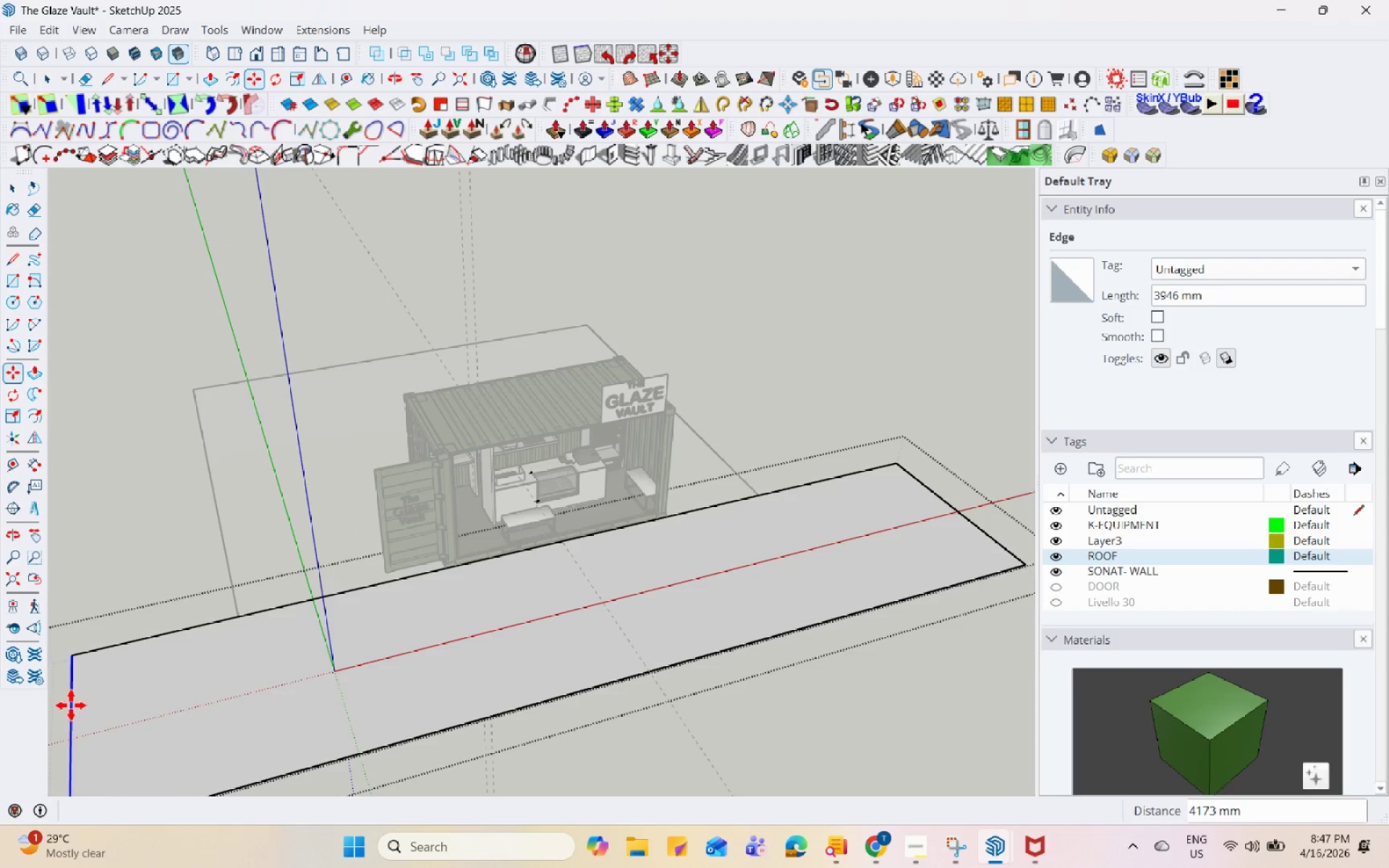 
key(Space)
 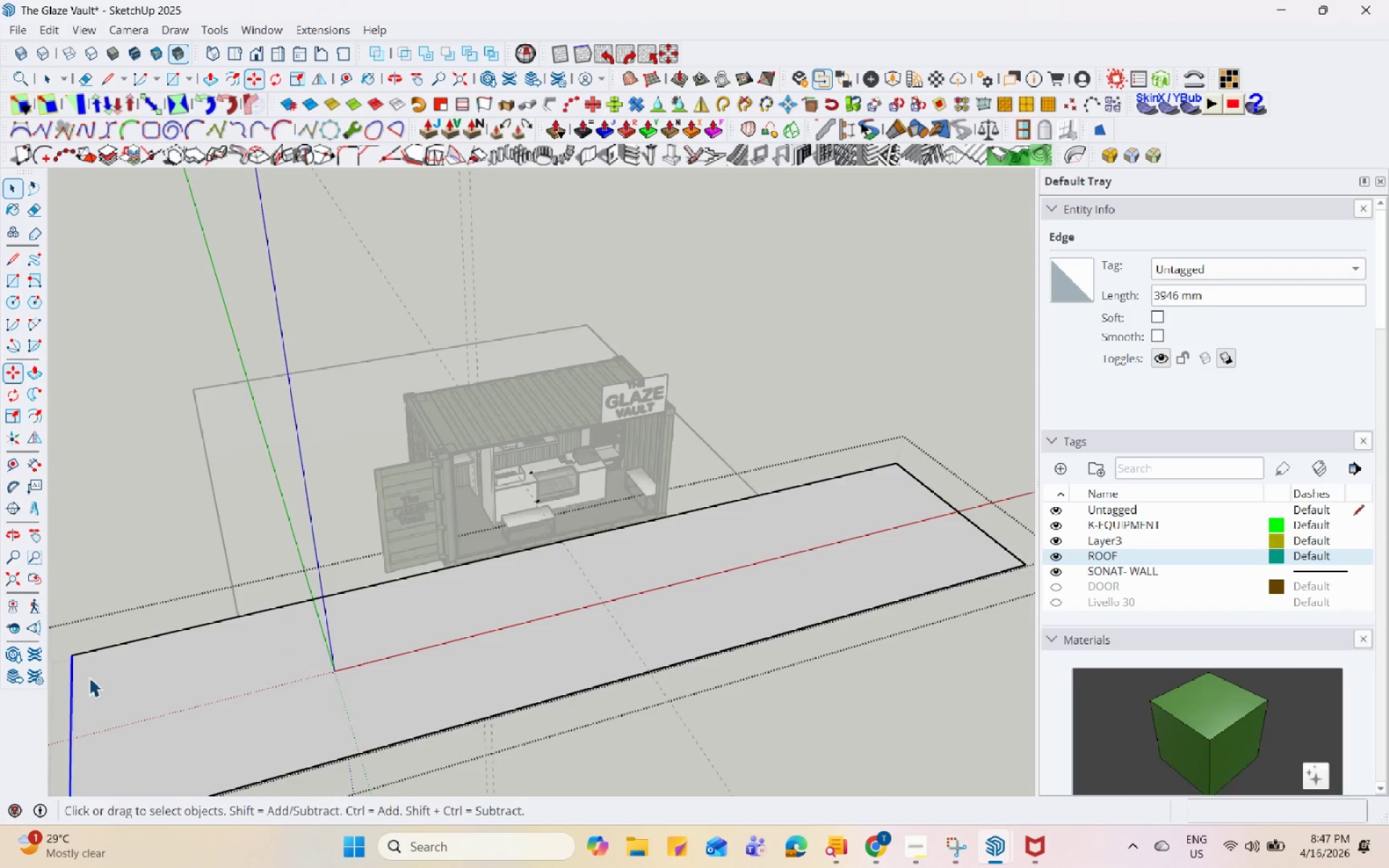 
left_click([674, 428])
 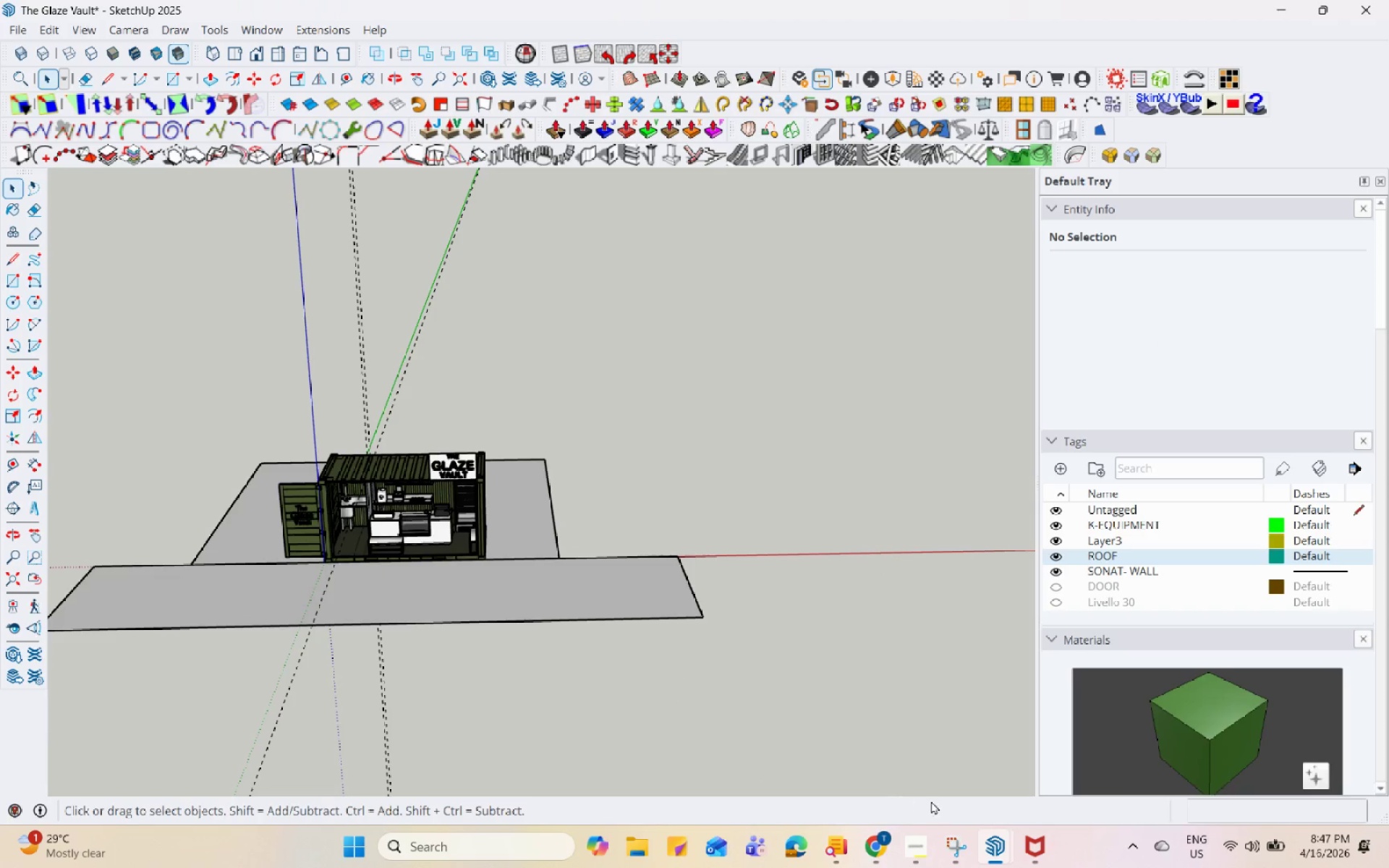 
scroll: coordinate [102, 667], scroll_direction: down, amount: 5.0
 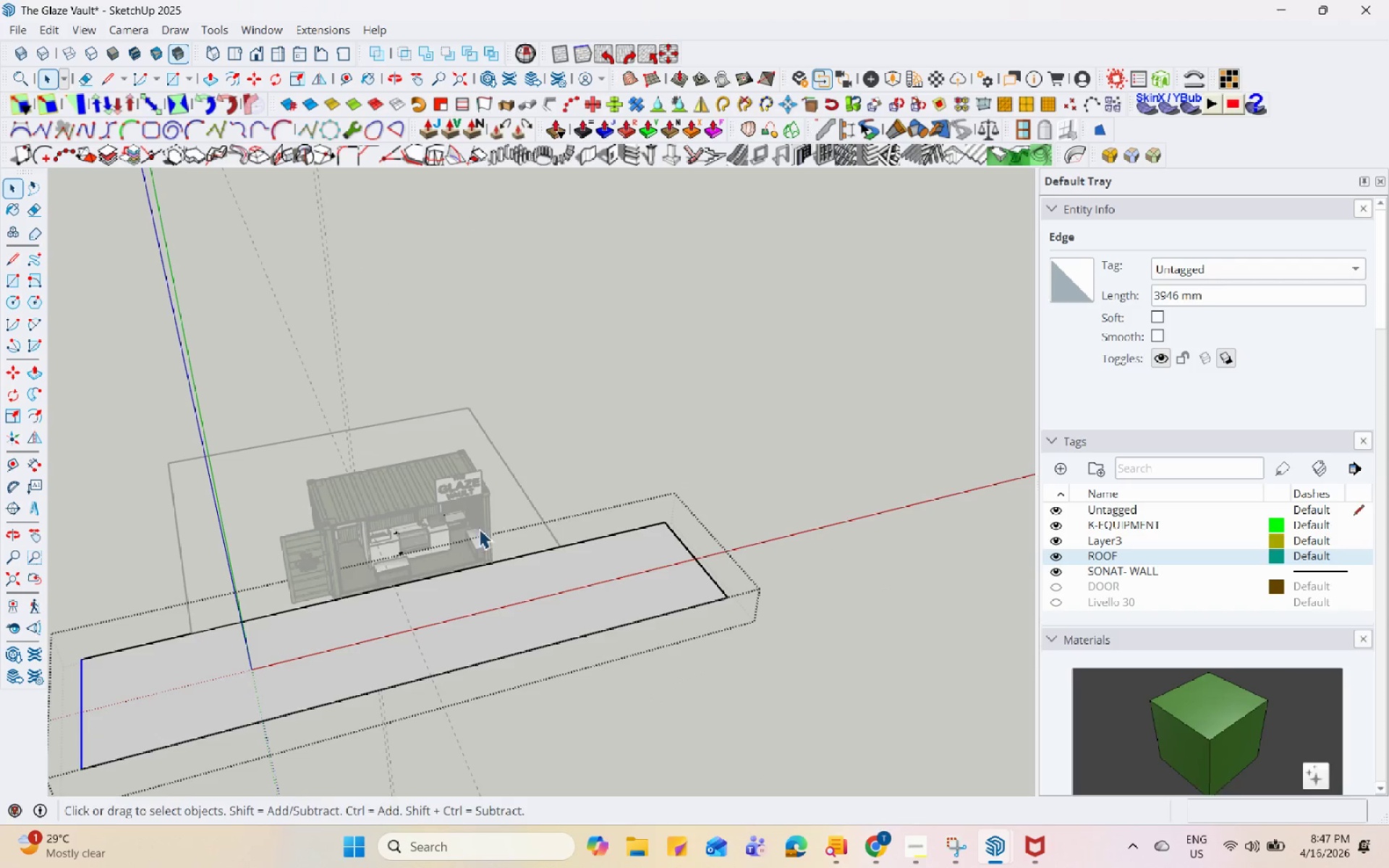 
left_click([996, 838])
 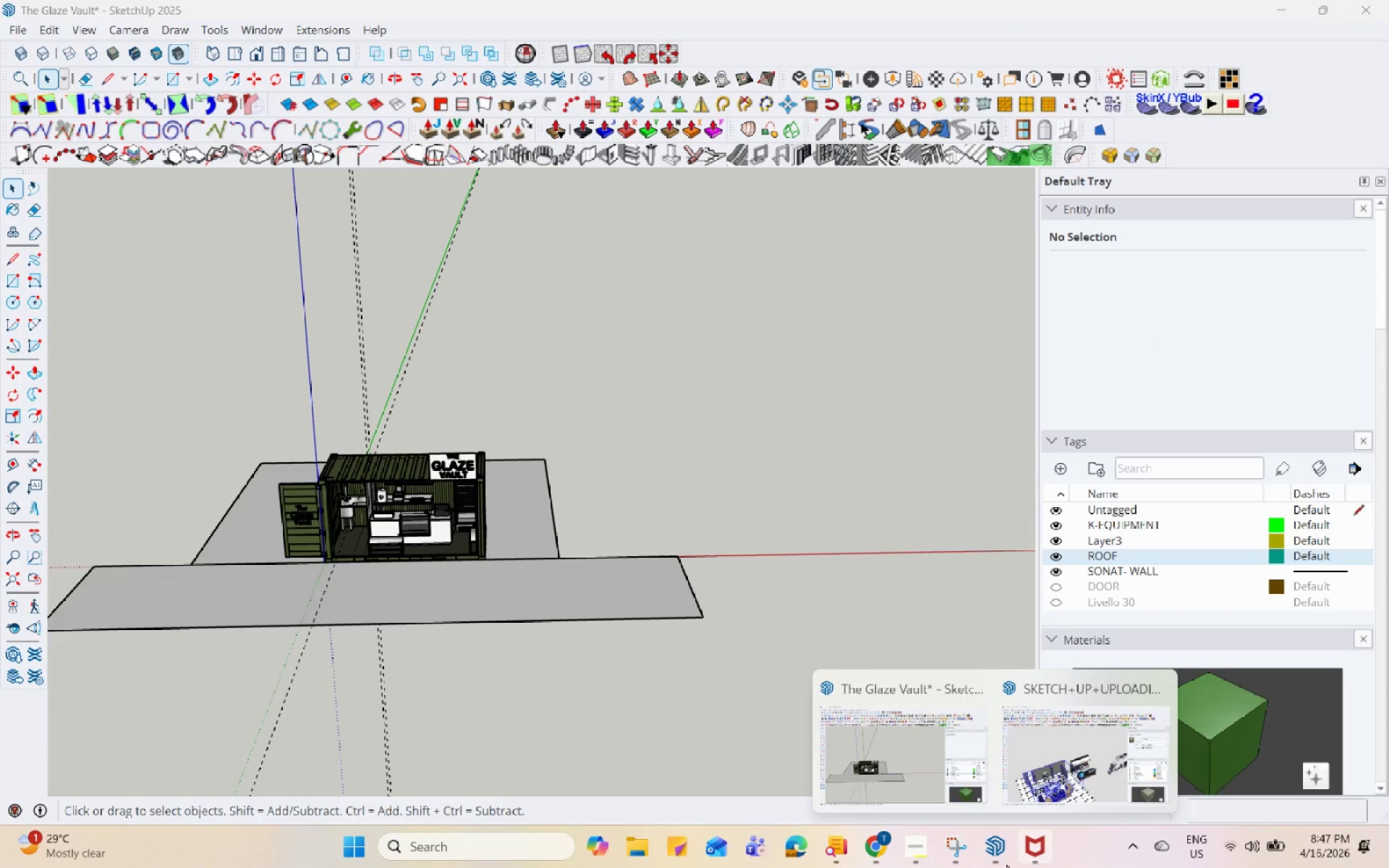 
left_click([872, 841])
 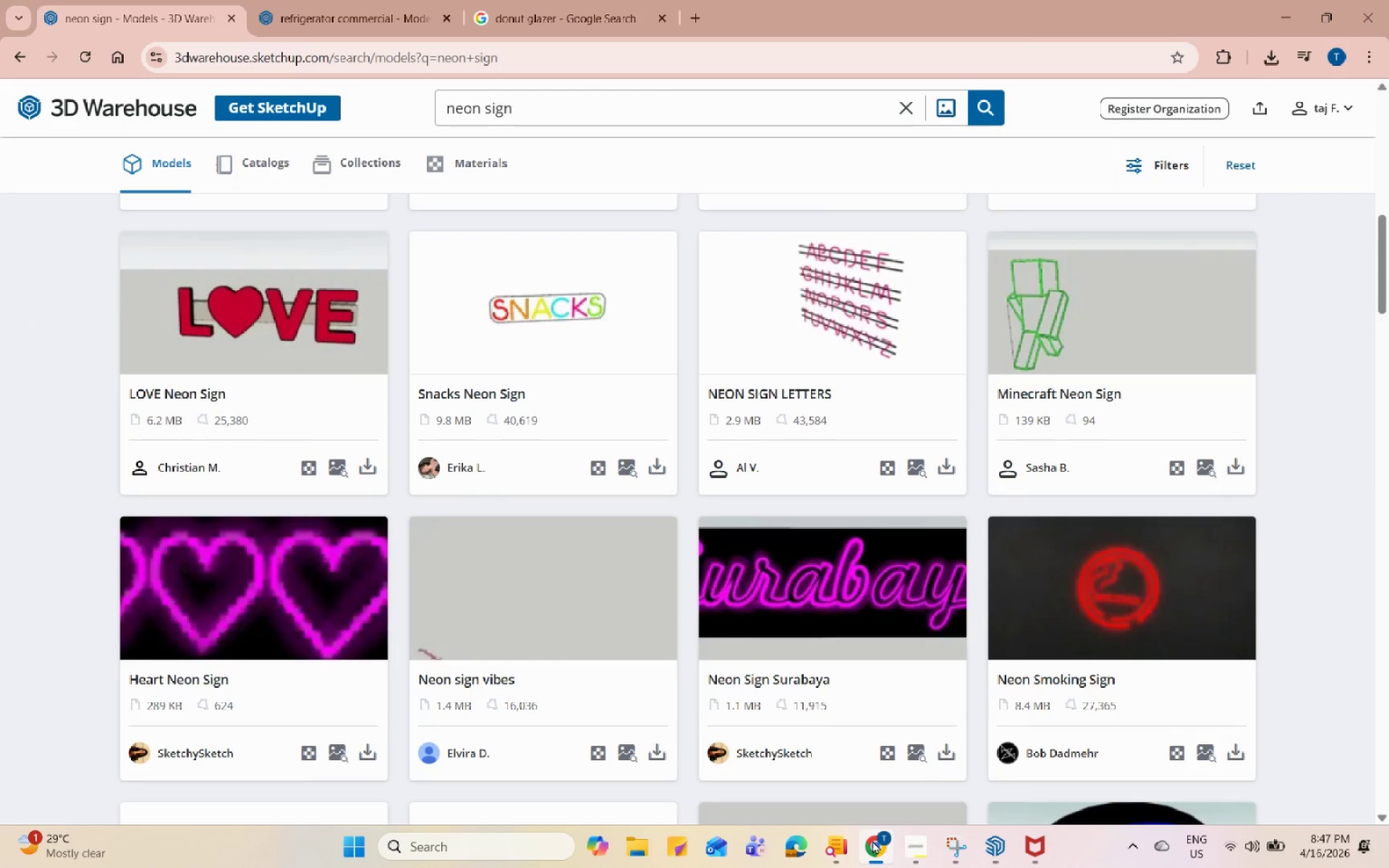 
left_click([872, 839])
 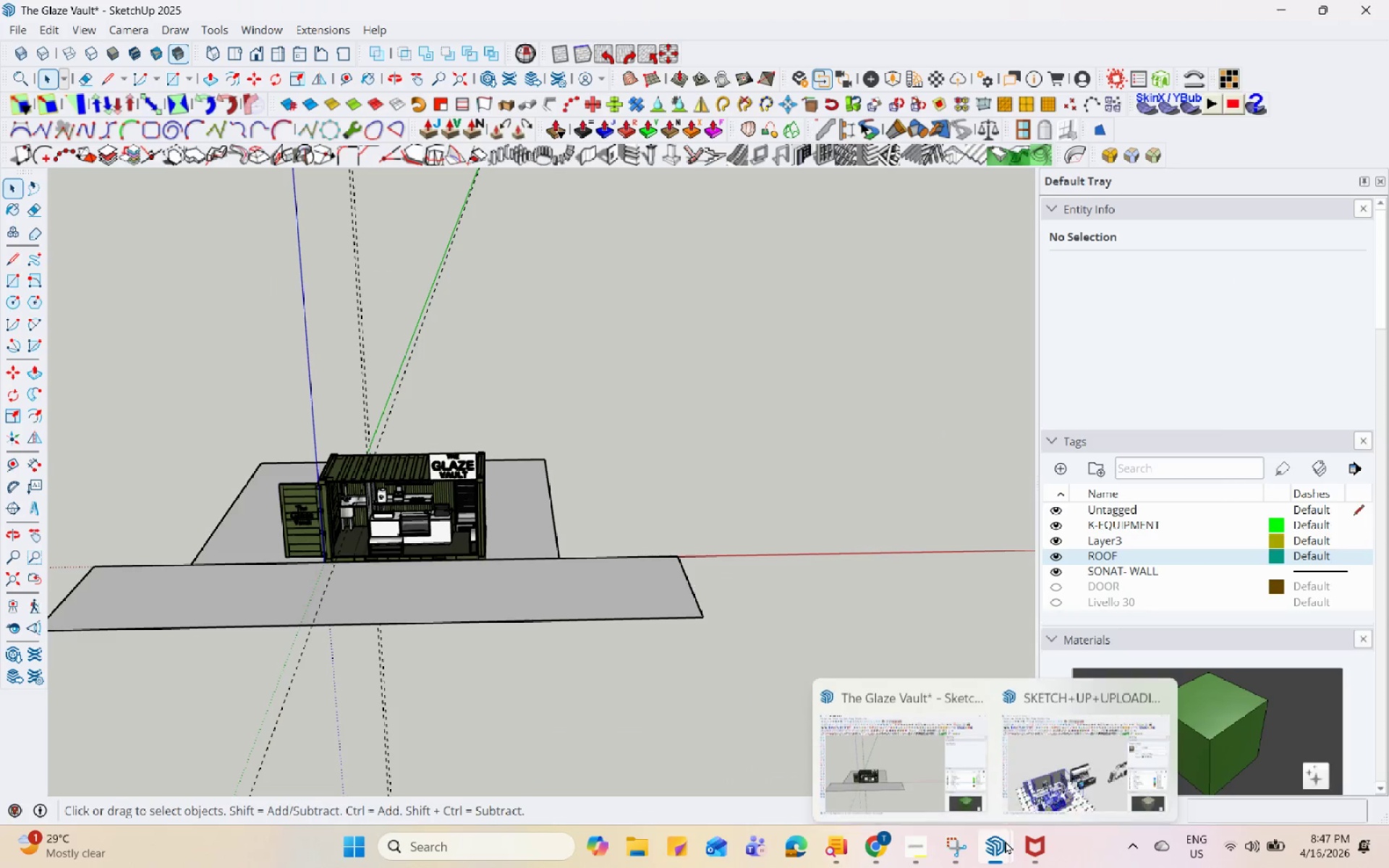 
left_click([914, 737])
 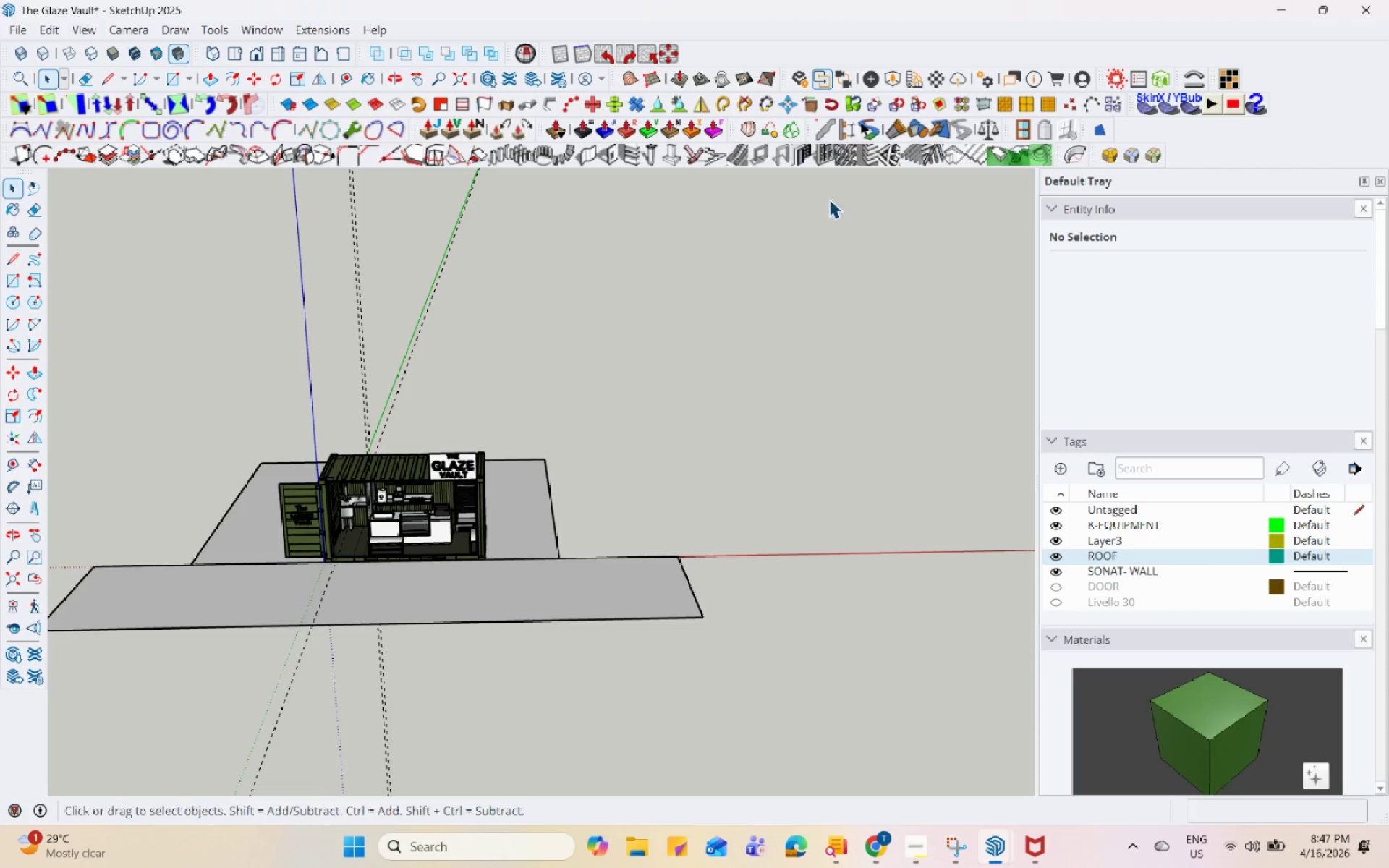 
mouse_move([898, 84])
 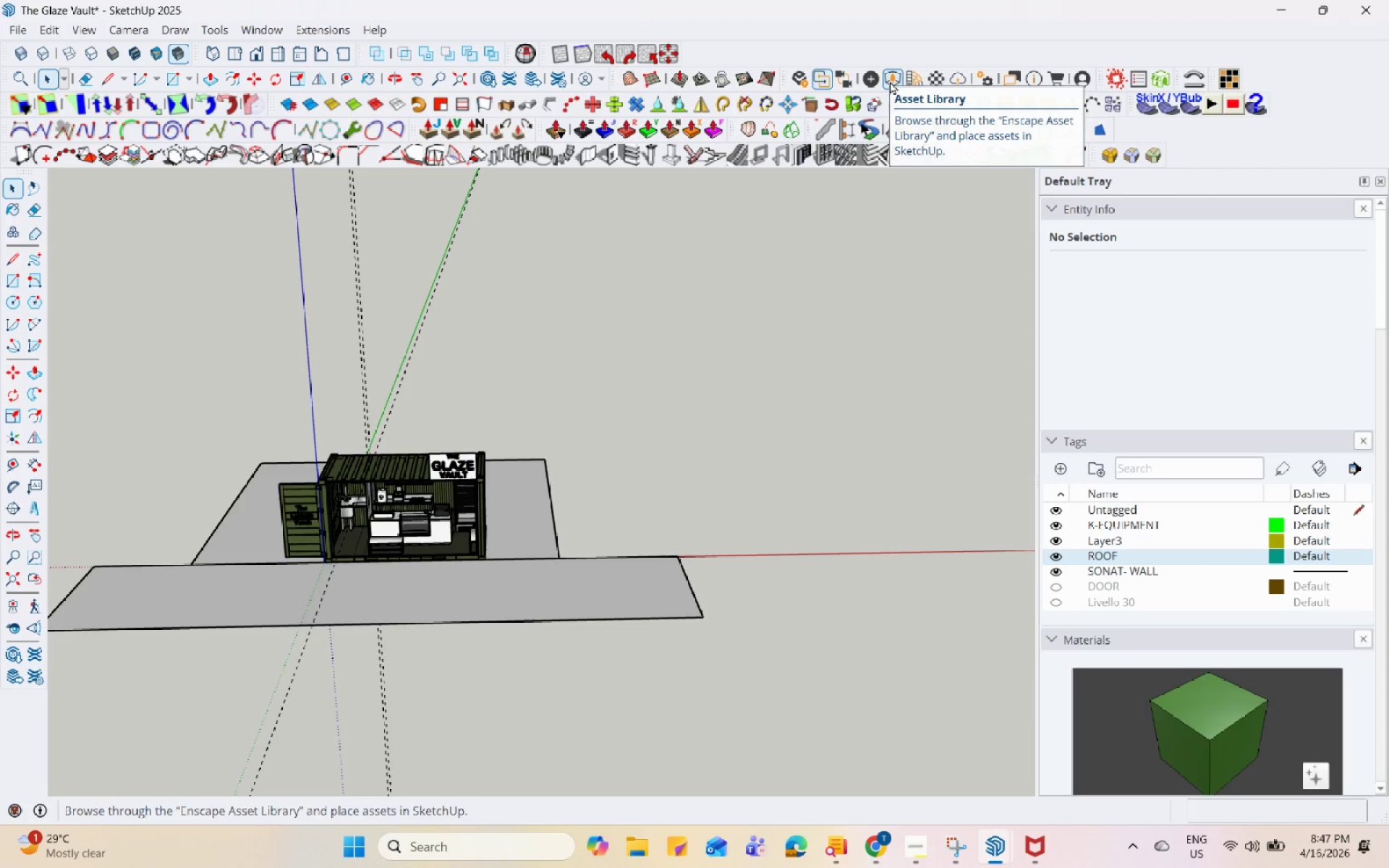 
left_click([891, 81])
 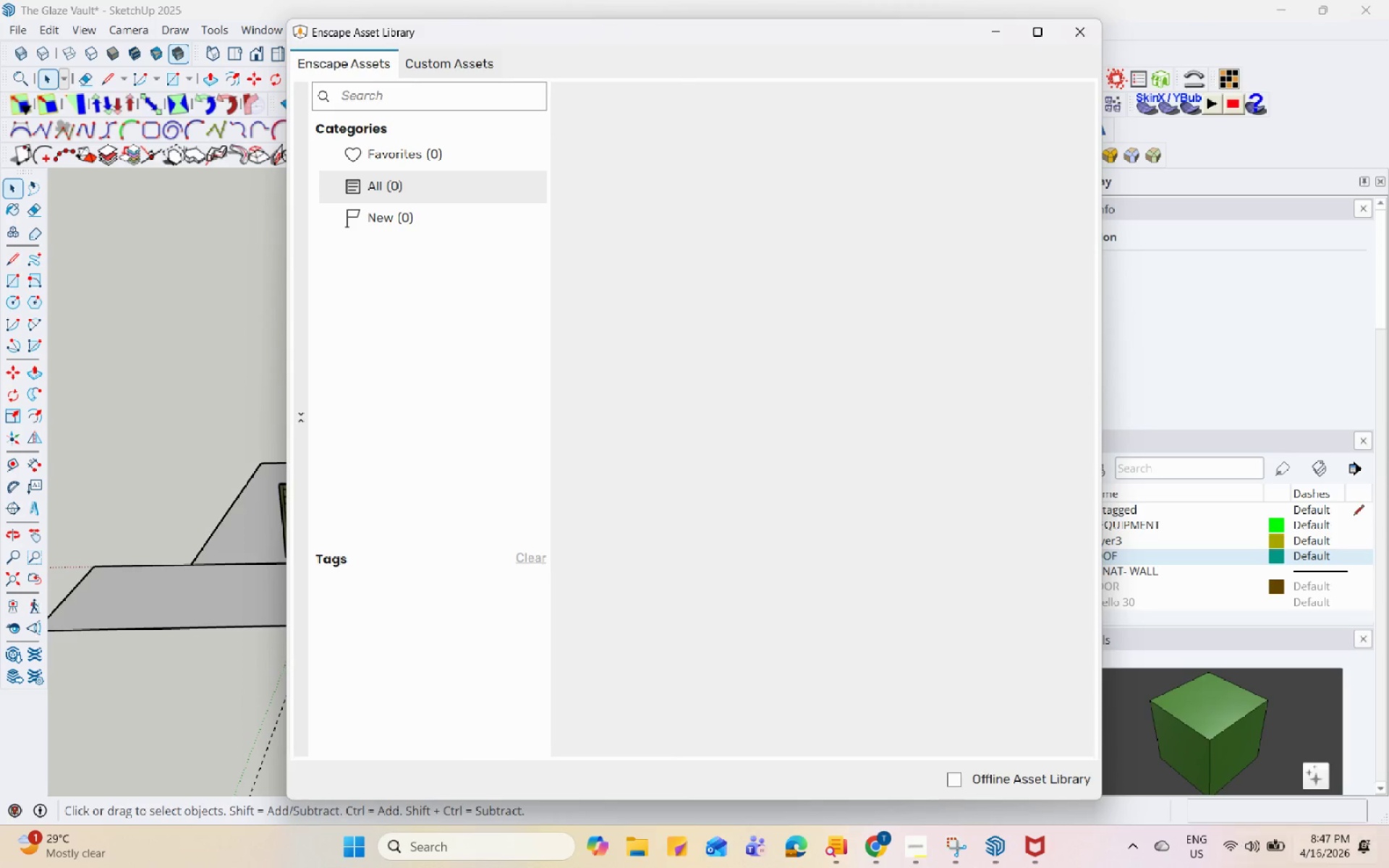 
left_click([886, 845])
 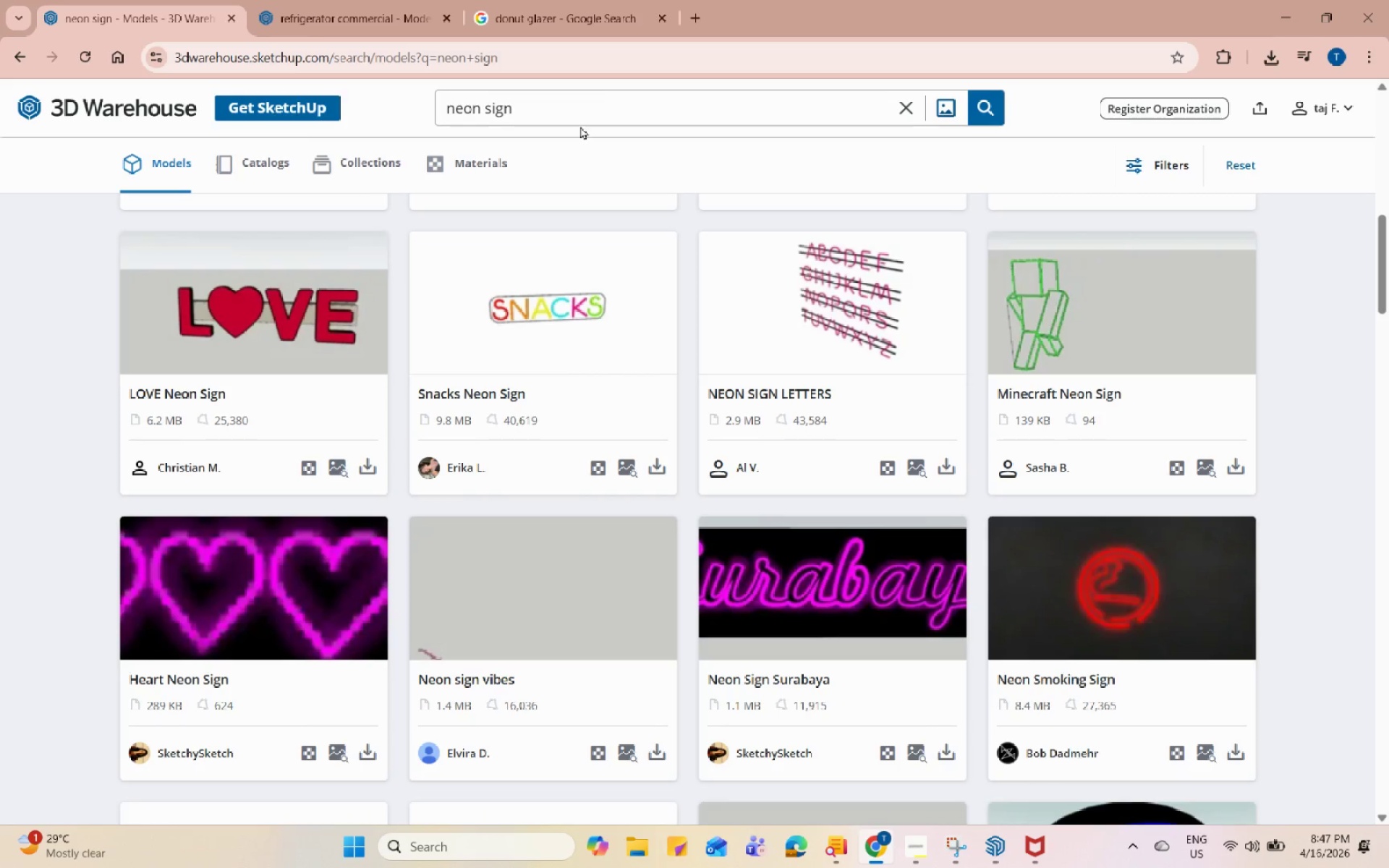 
double_click([602, 98])
 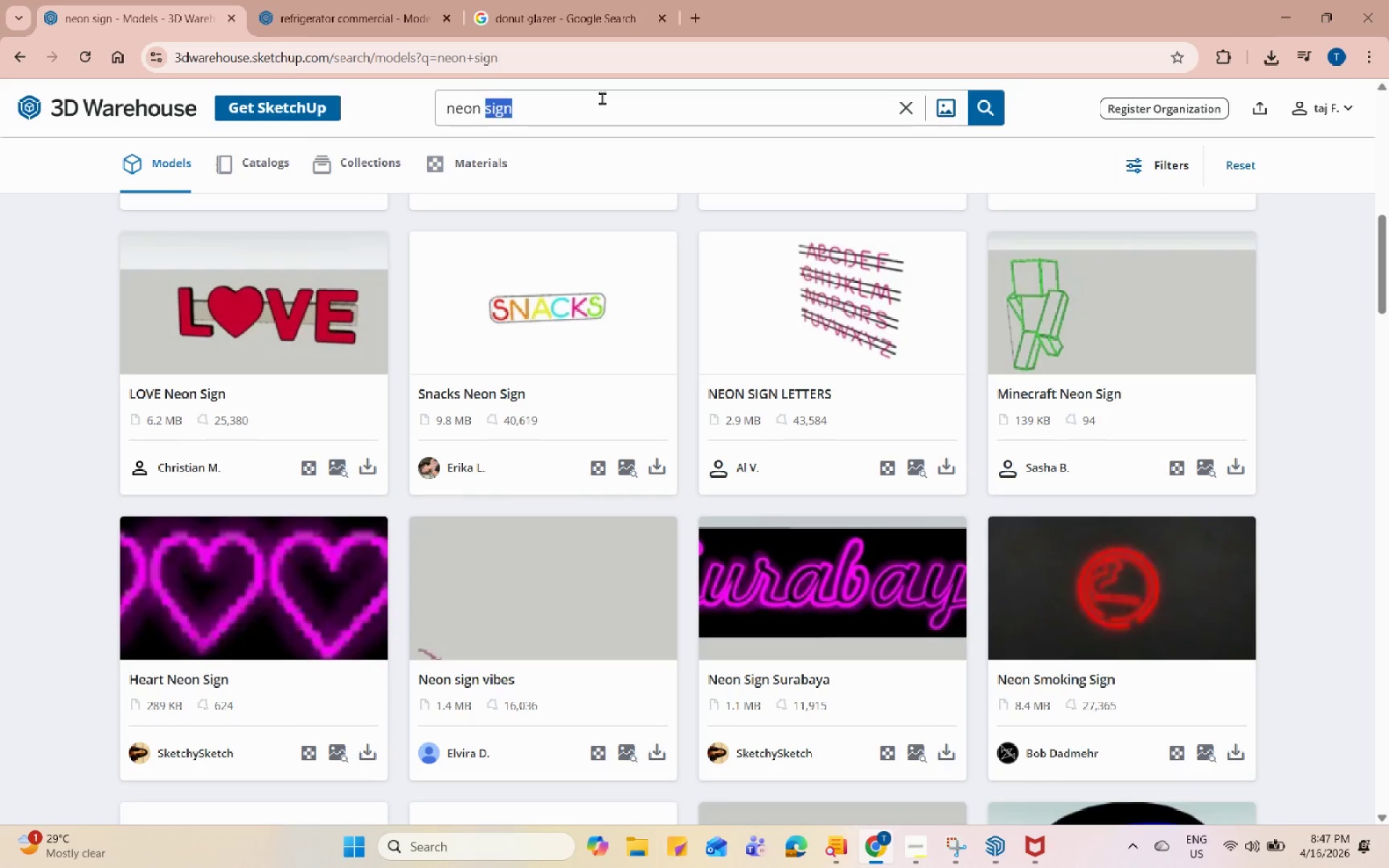 
triple_click([602, 98])
 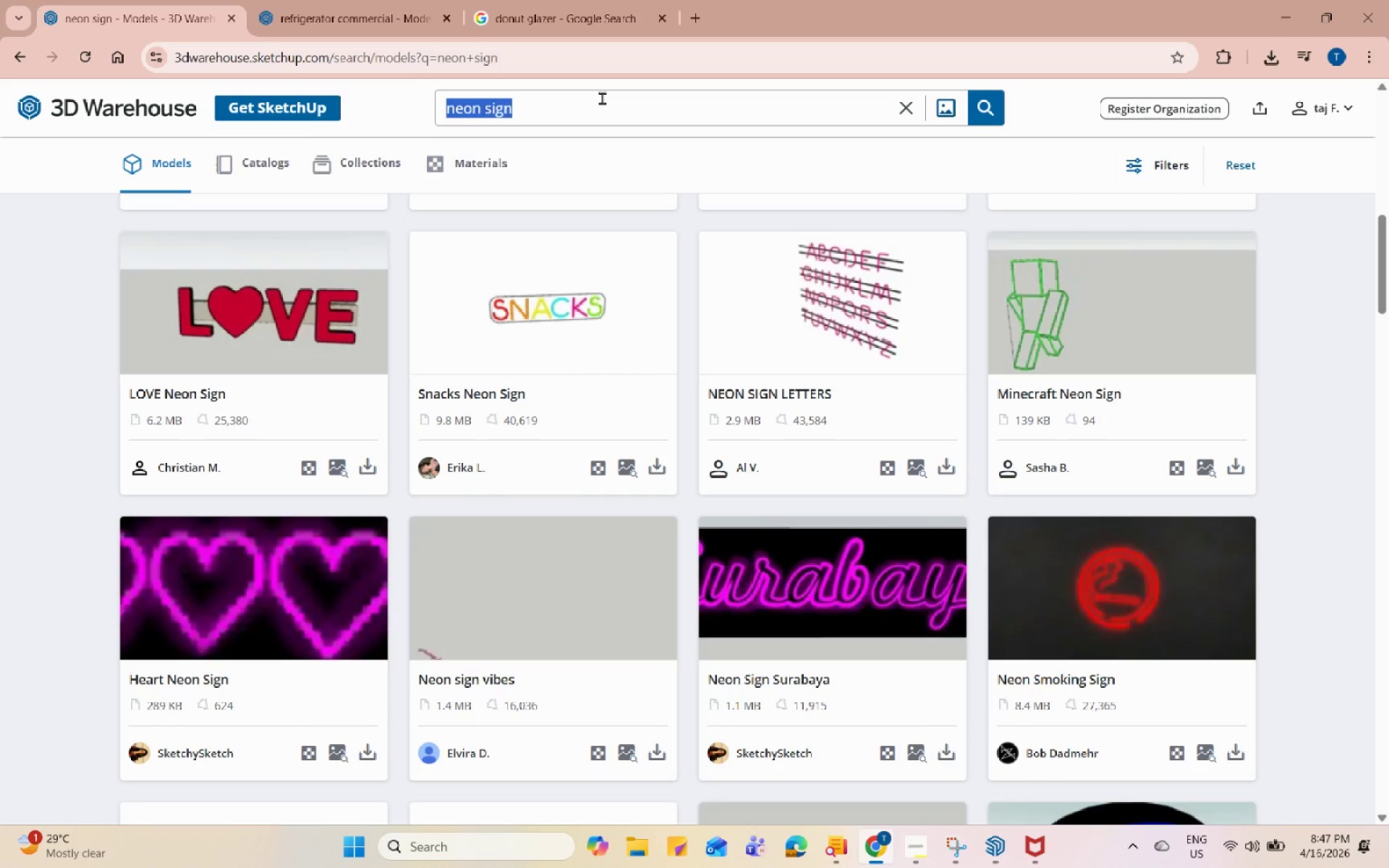 
type(suburban)
 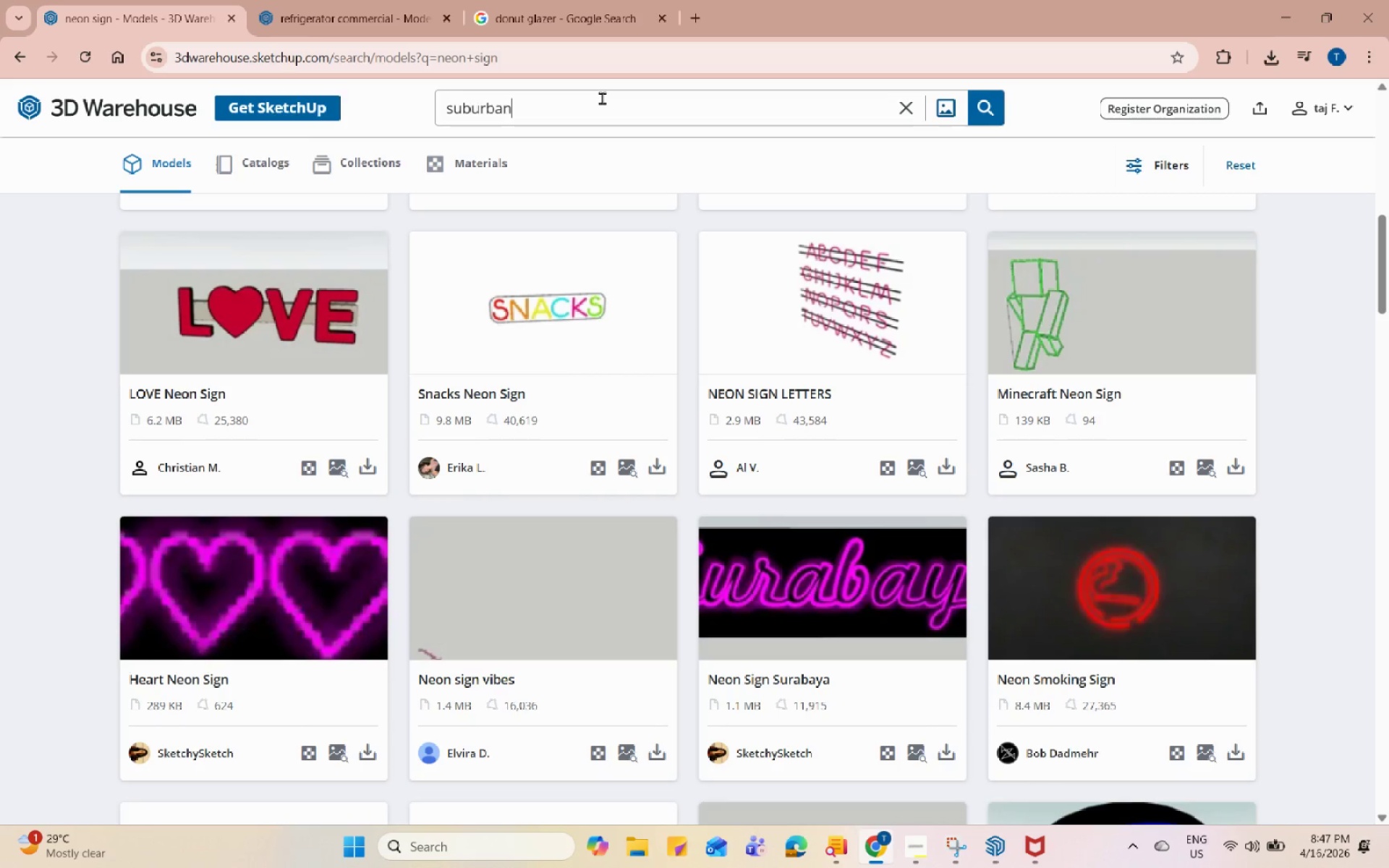 
key(Enter)
 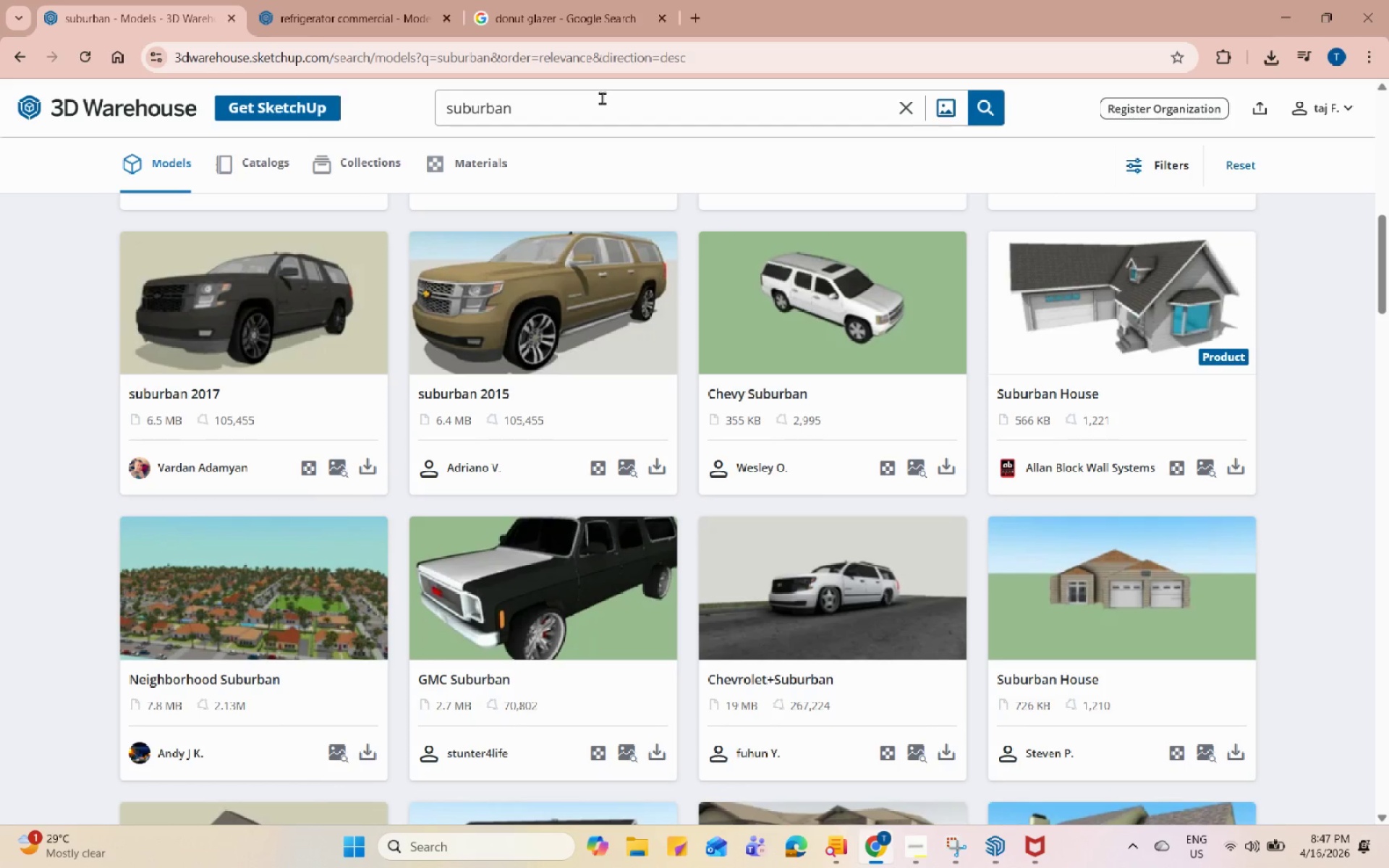 
scroll: coordinate [731, 280], scroll_direction: up, amount: 20.0
 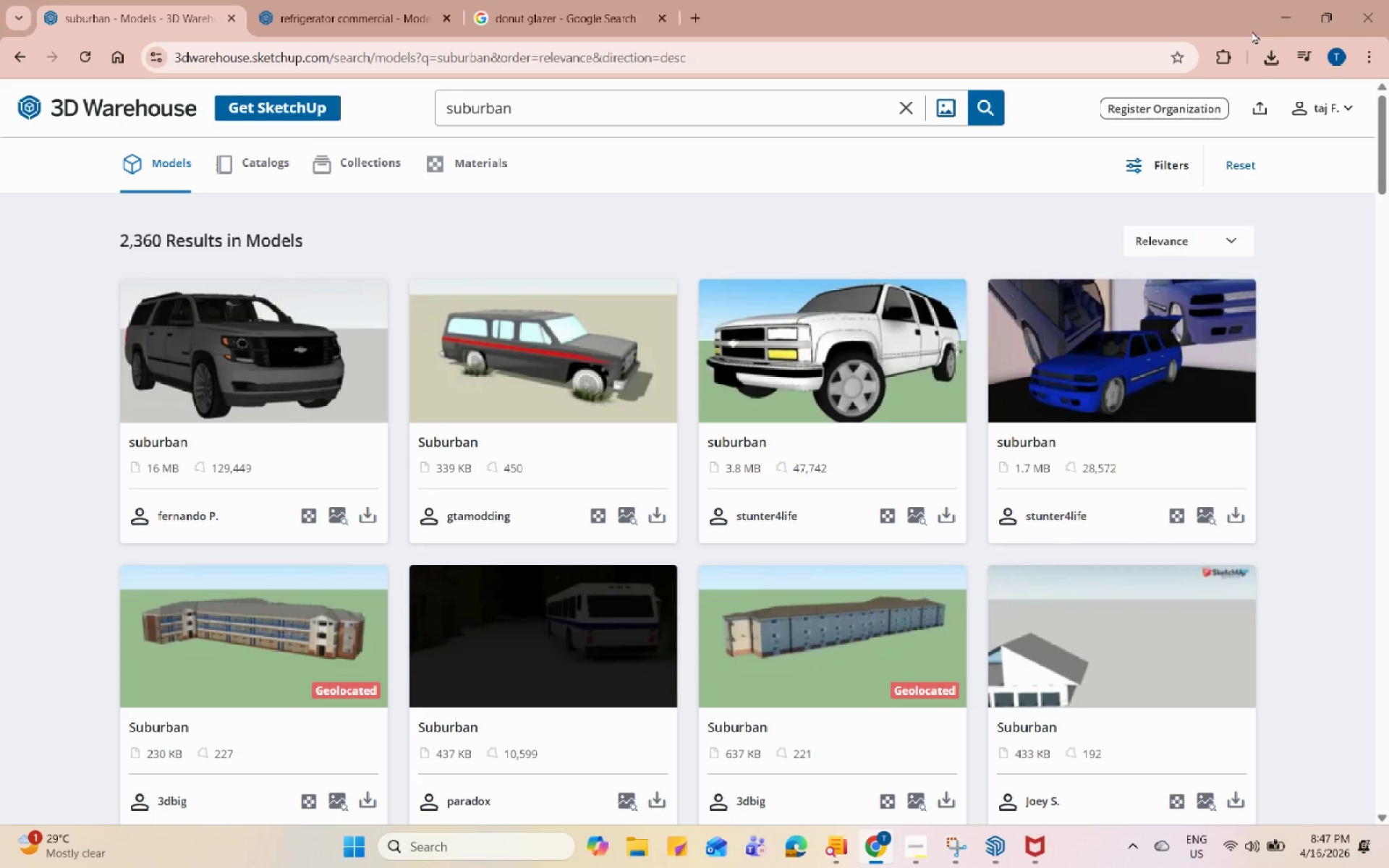 
left_click([1283, 0])
 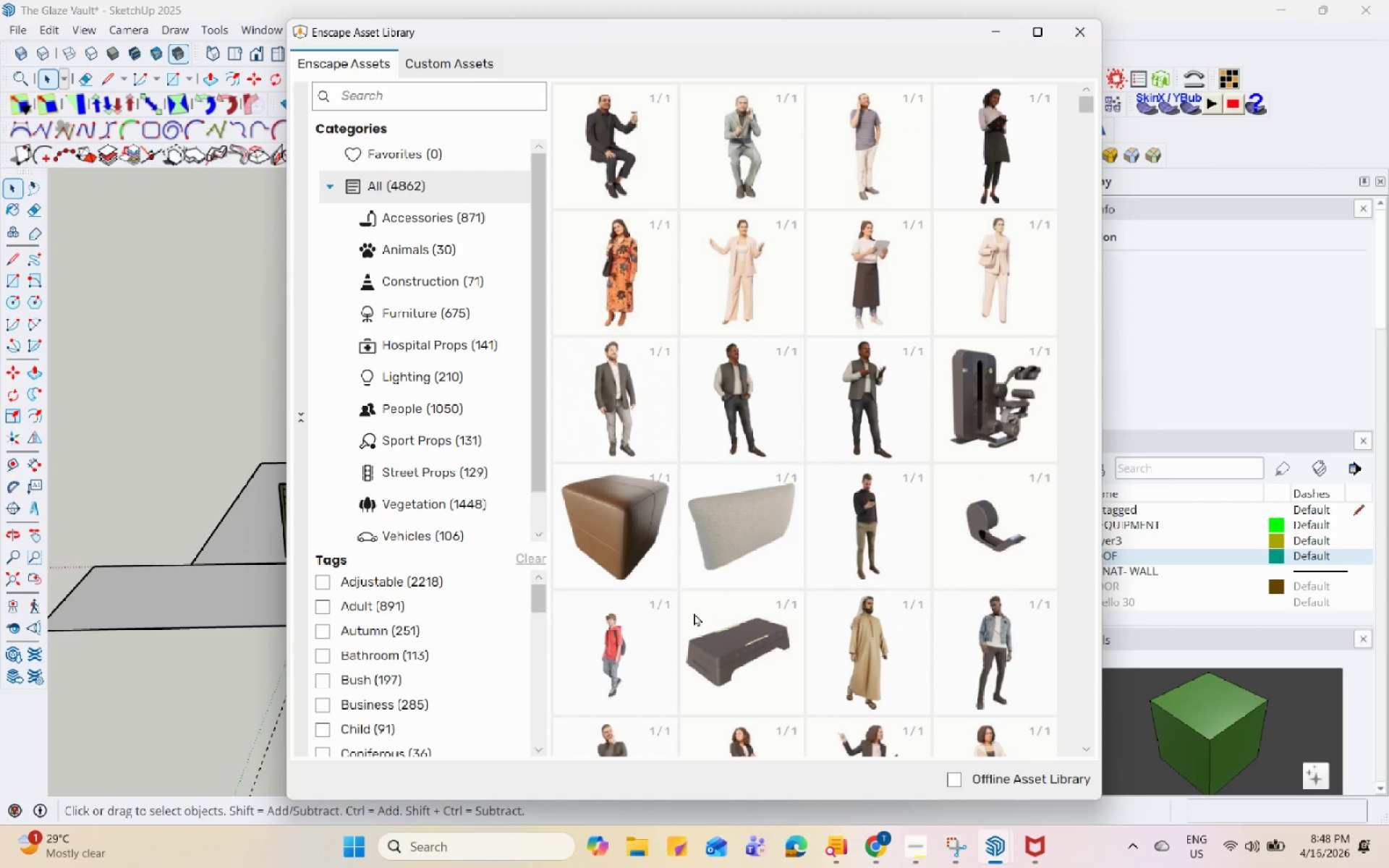 
scroll: coordinate [715, 701], scroll_direction: down, amount: 2.0
 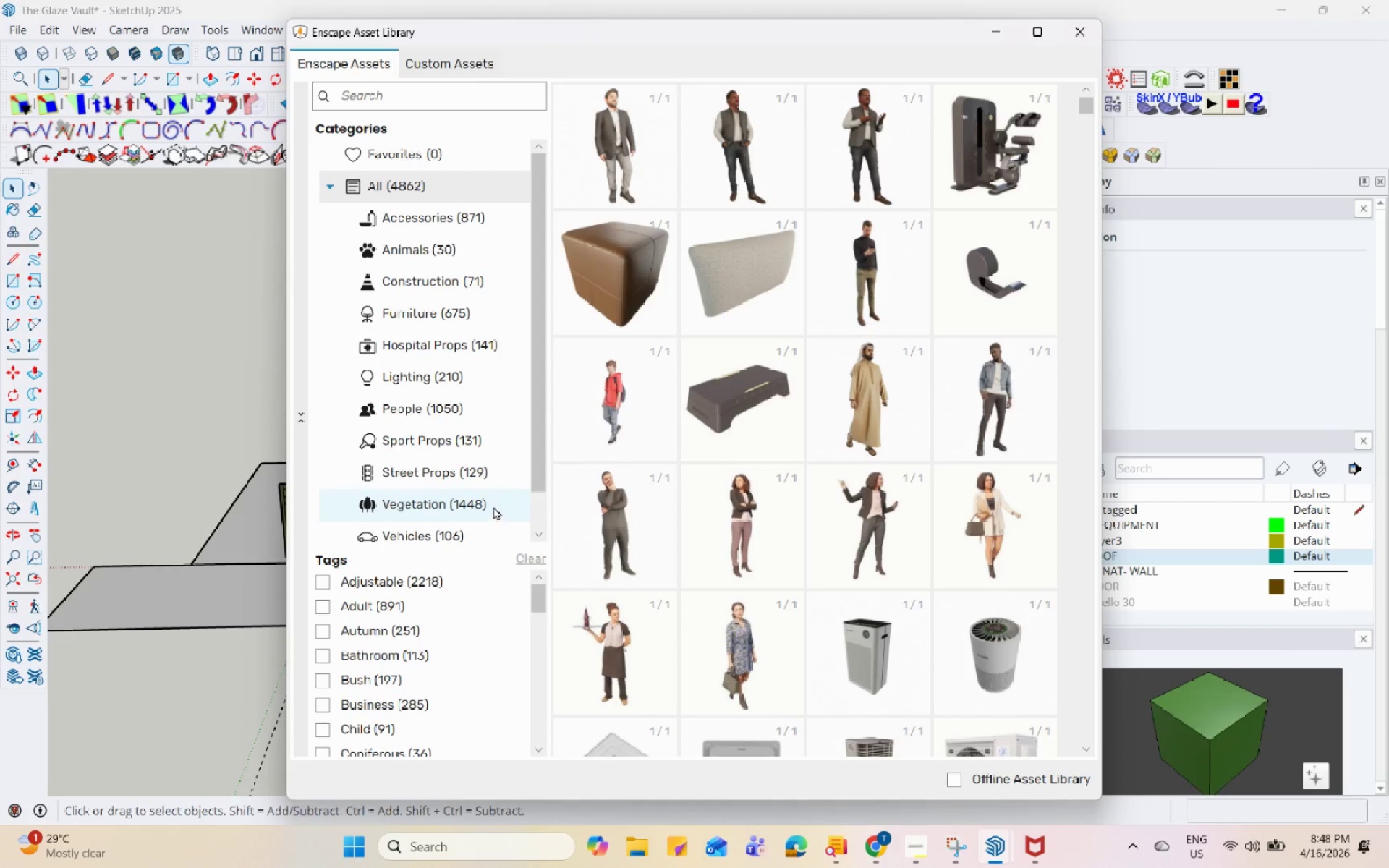 
left_click([492, 462])
 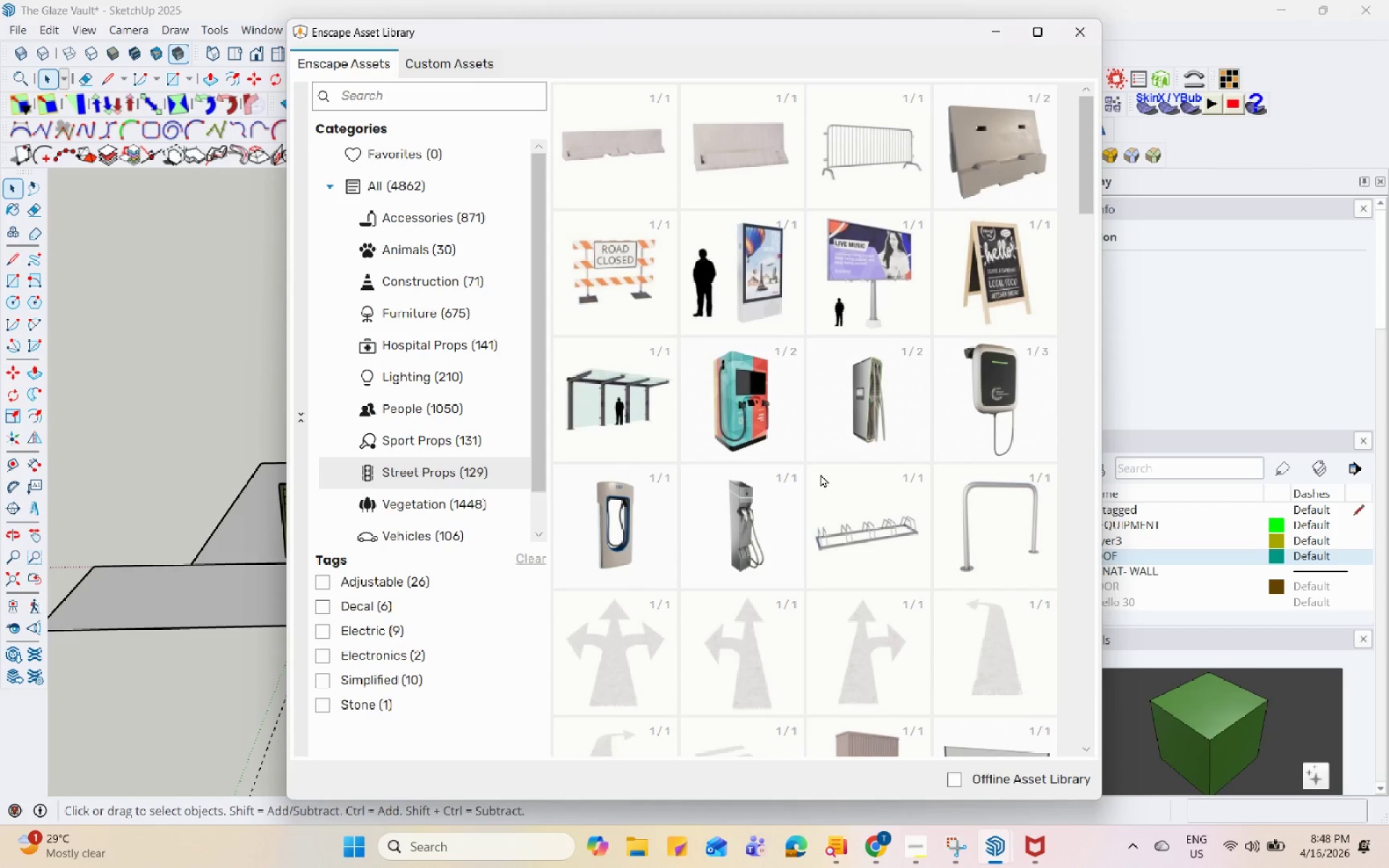 
scroll: coordinate [888, 556], scroll_direction: down, amount: 4.0
 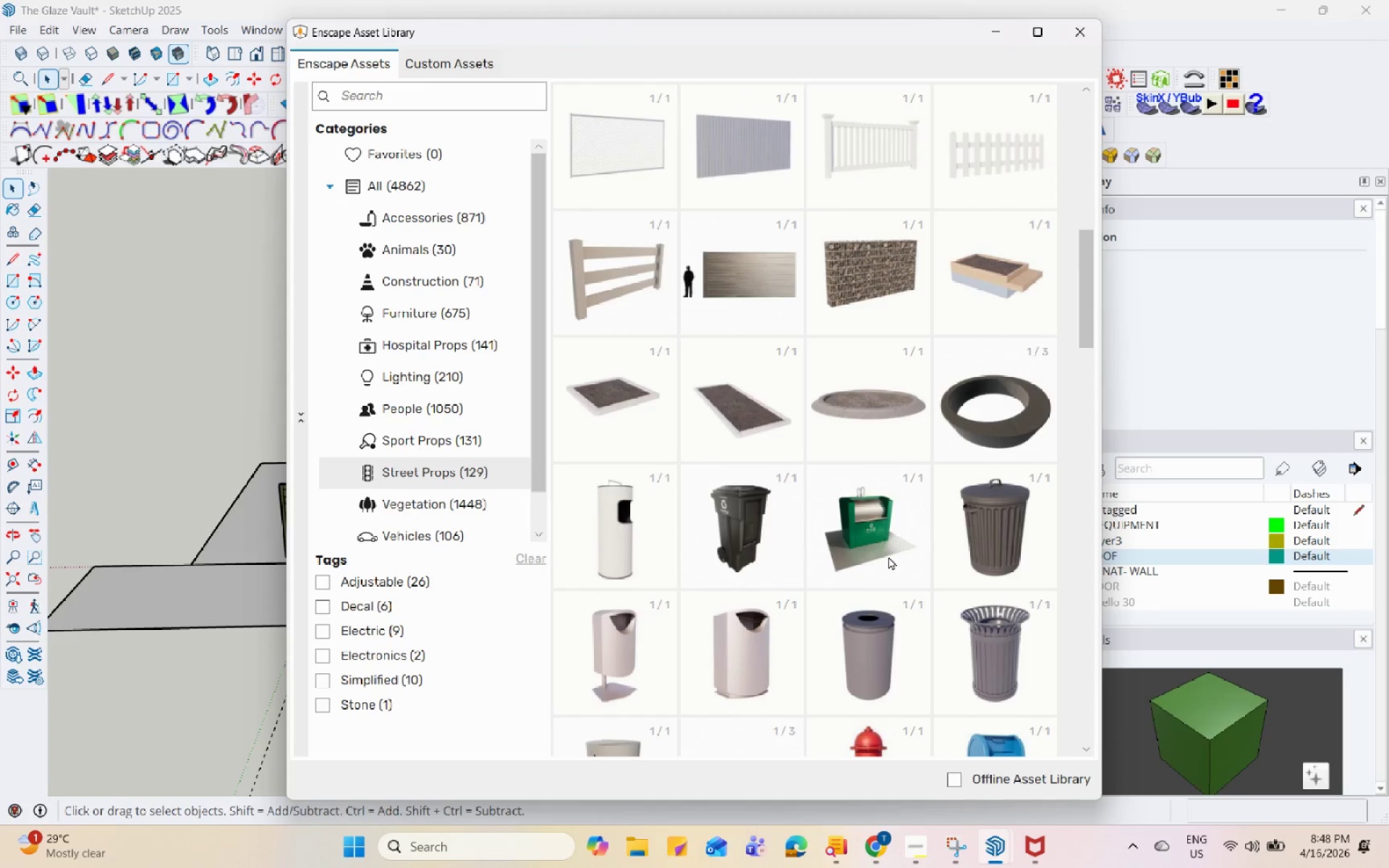 
left_click([957, 519])
 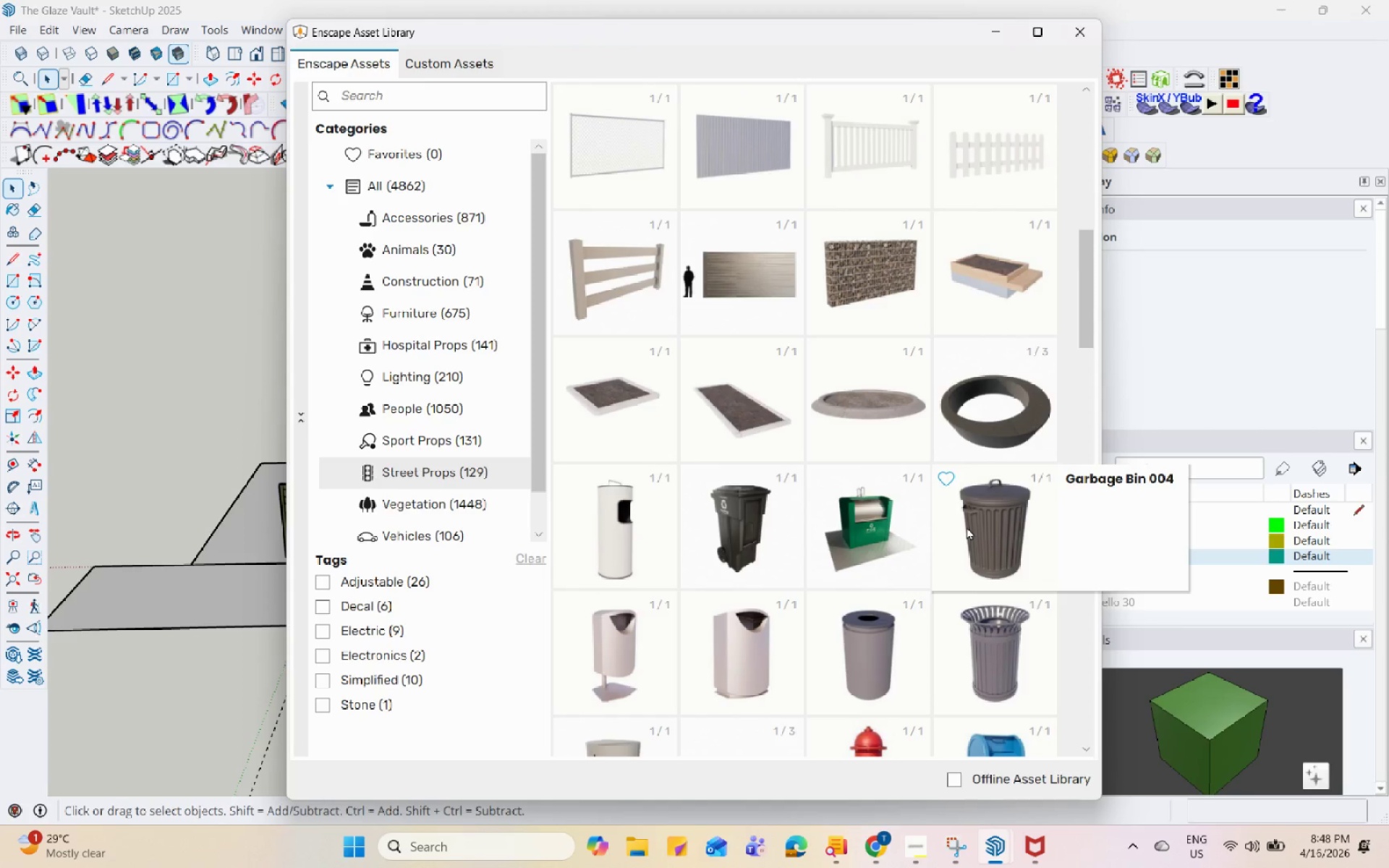 
left_click([967, 527])
 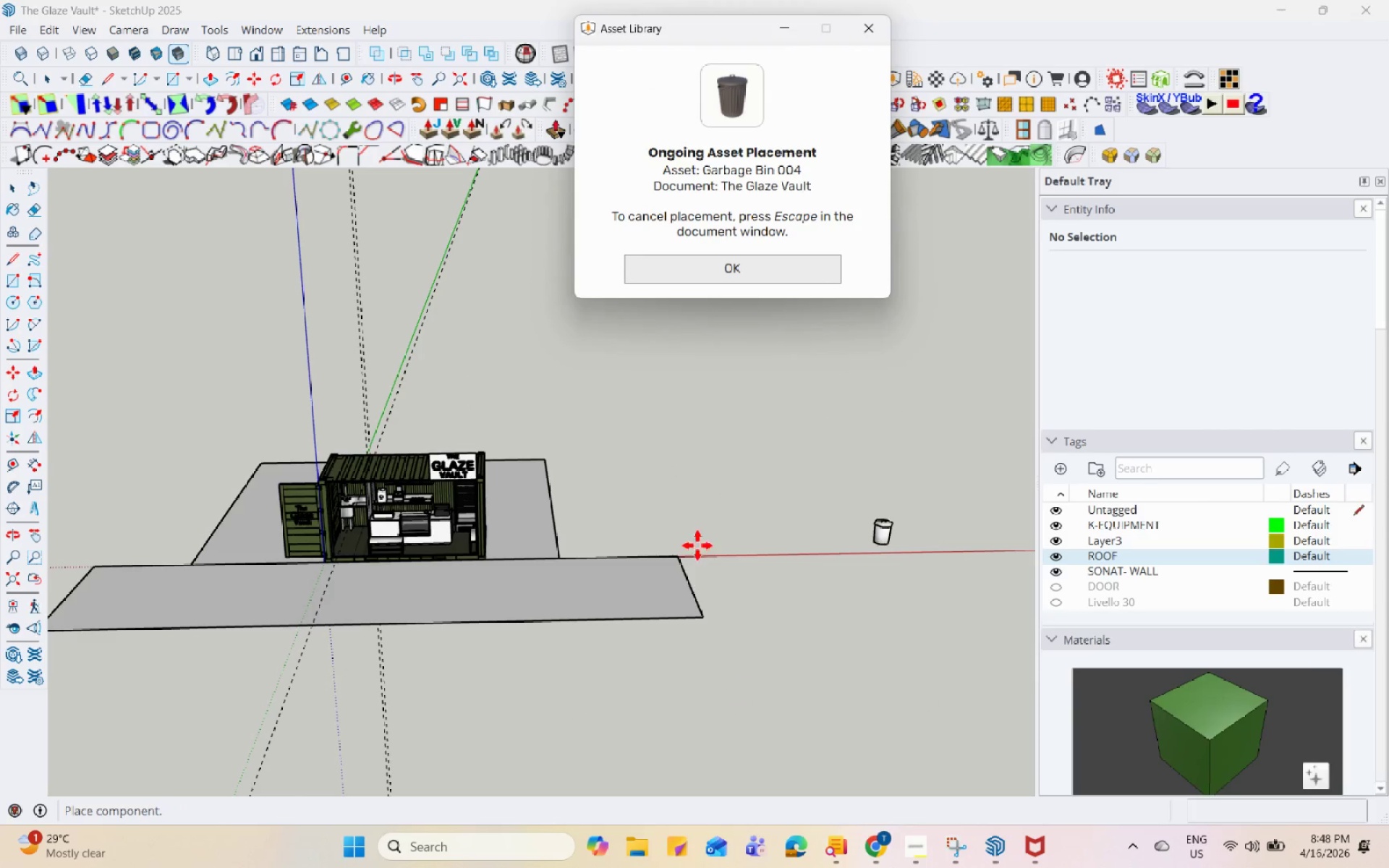 
scroll: coordinate [603, 563], scroll_direction: up, amount: 14.0
 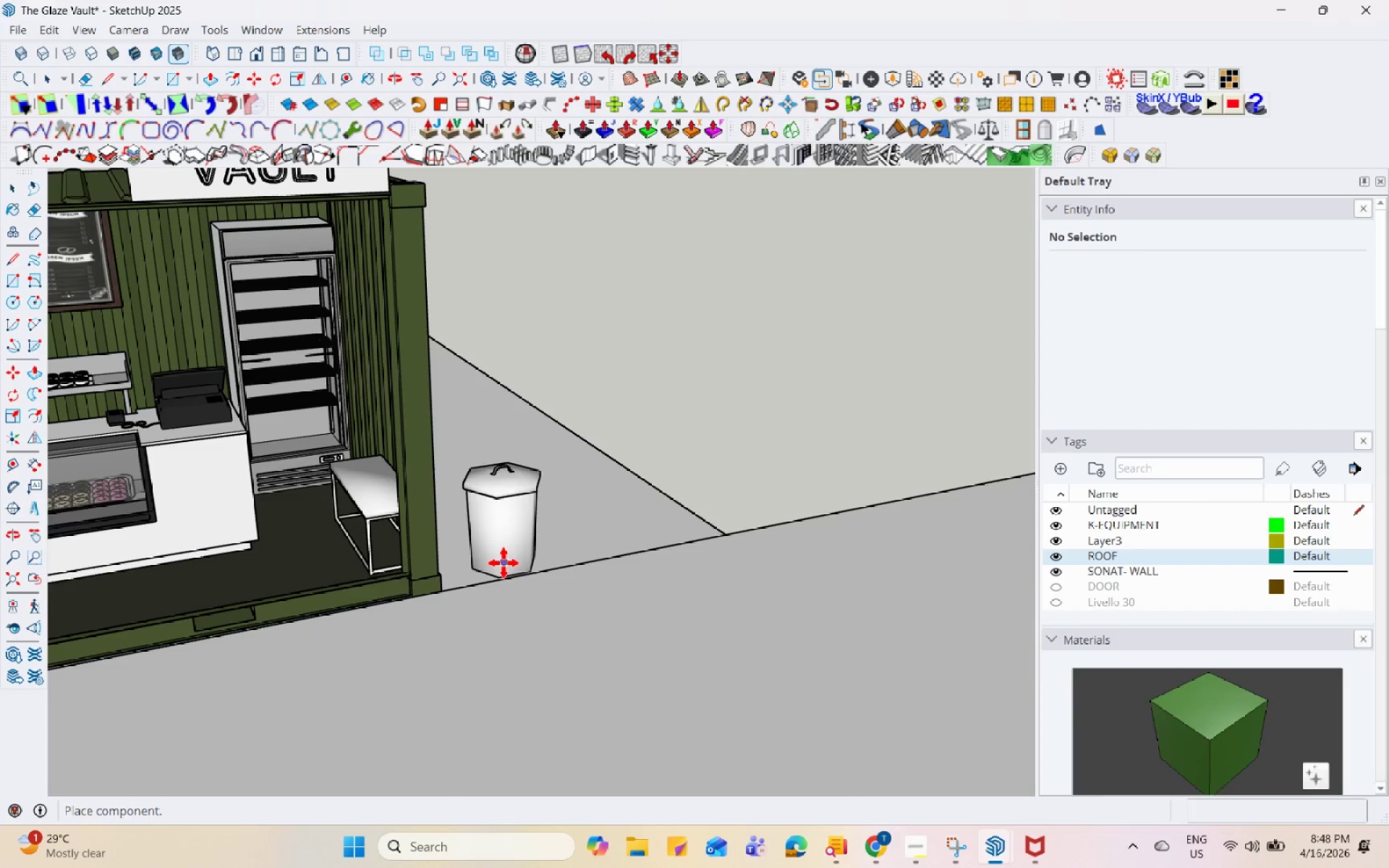 
scroll: coordinate [697, 500], scroll_direction: down, amount: 13.0
 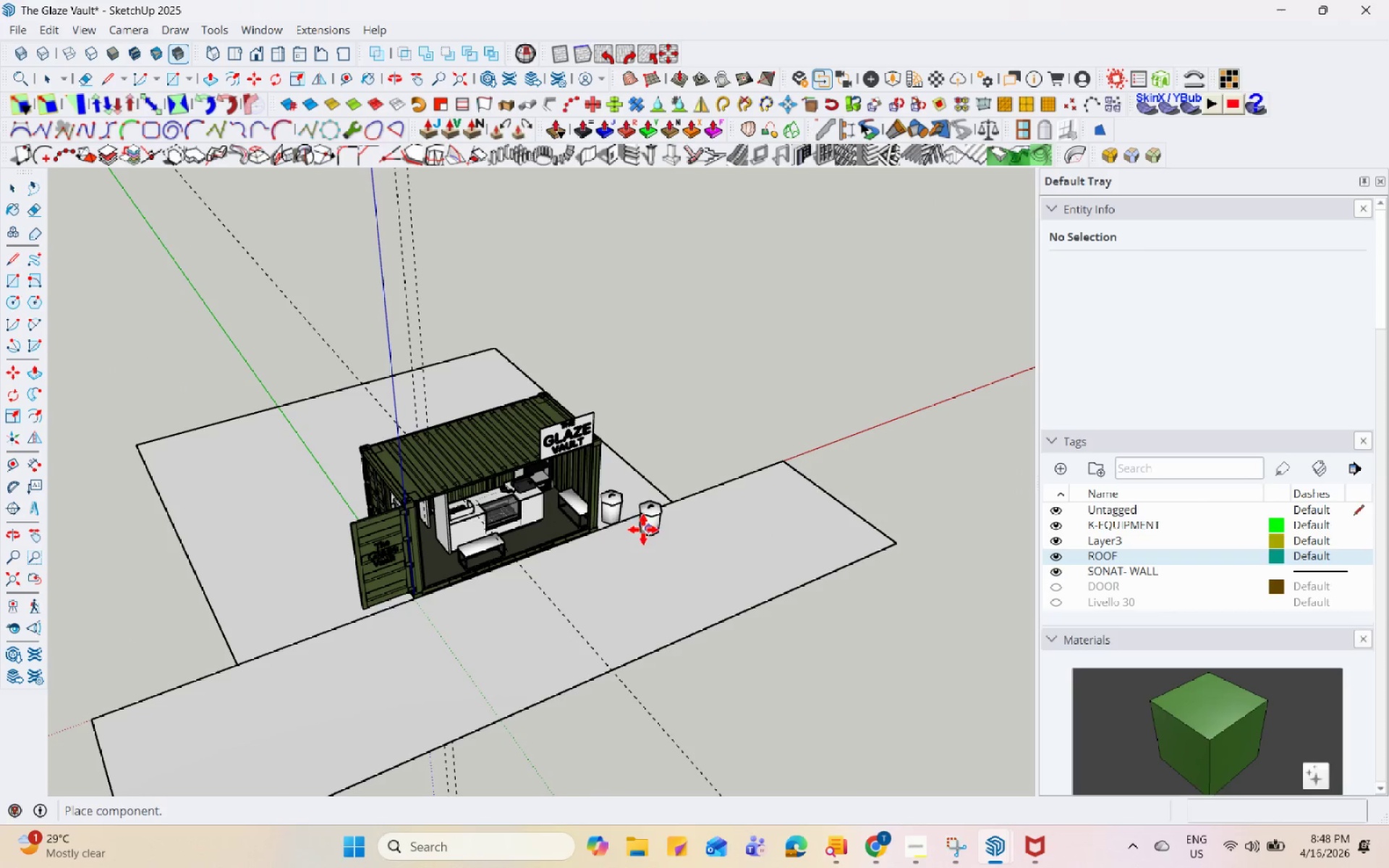 
key(Space)
 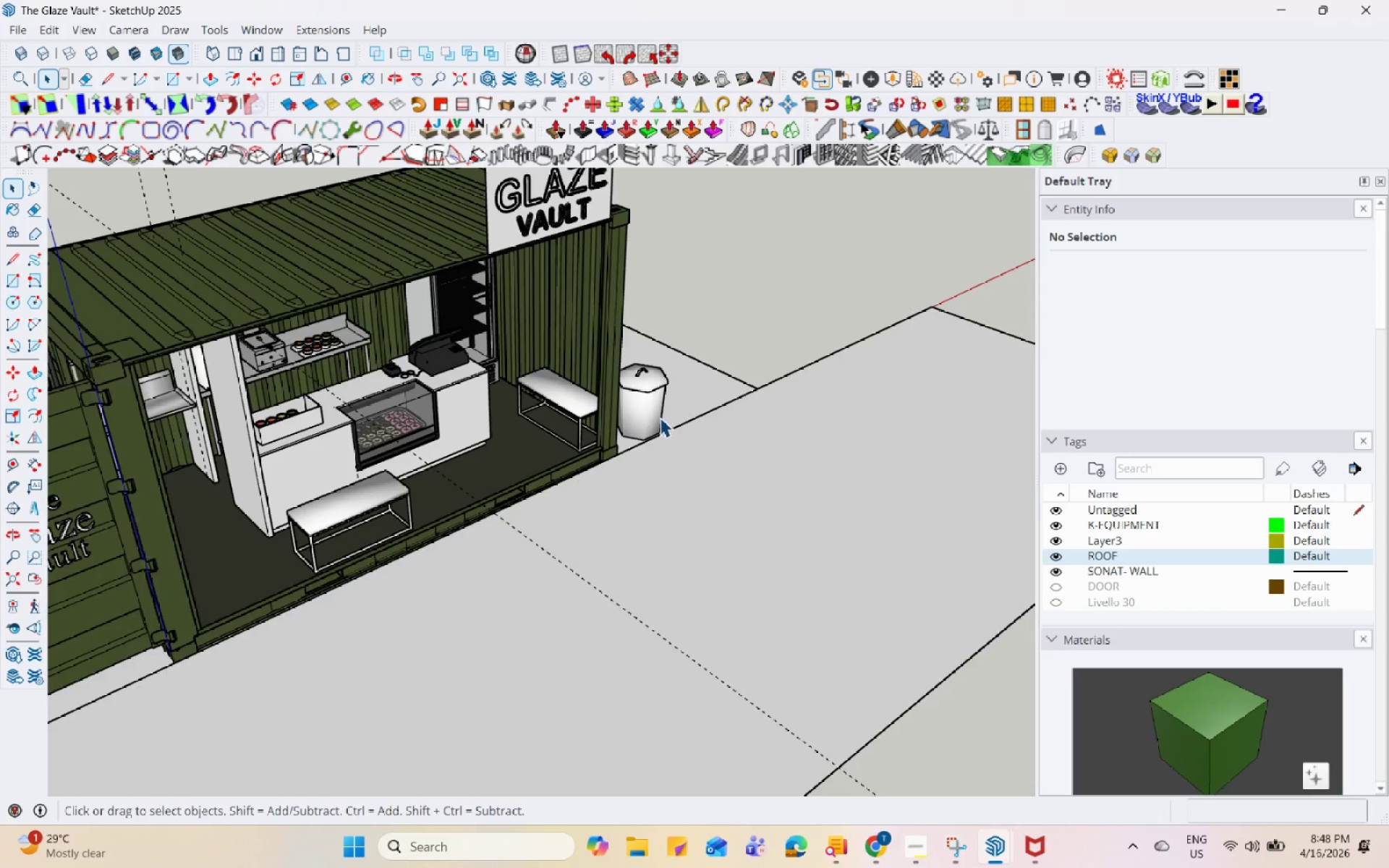 
scroll: coordinate [583, 570], scroll_direction: up, amount: 9.0
 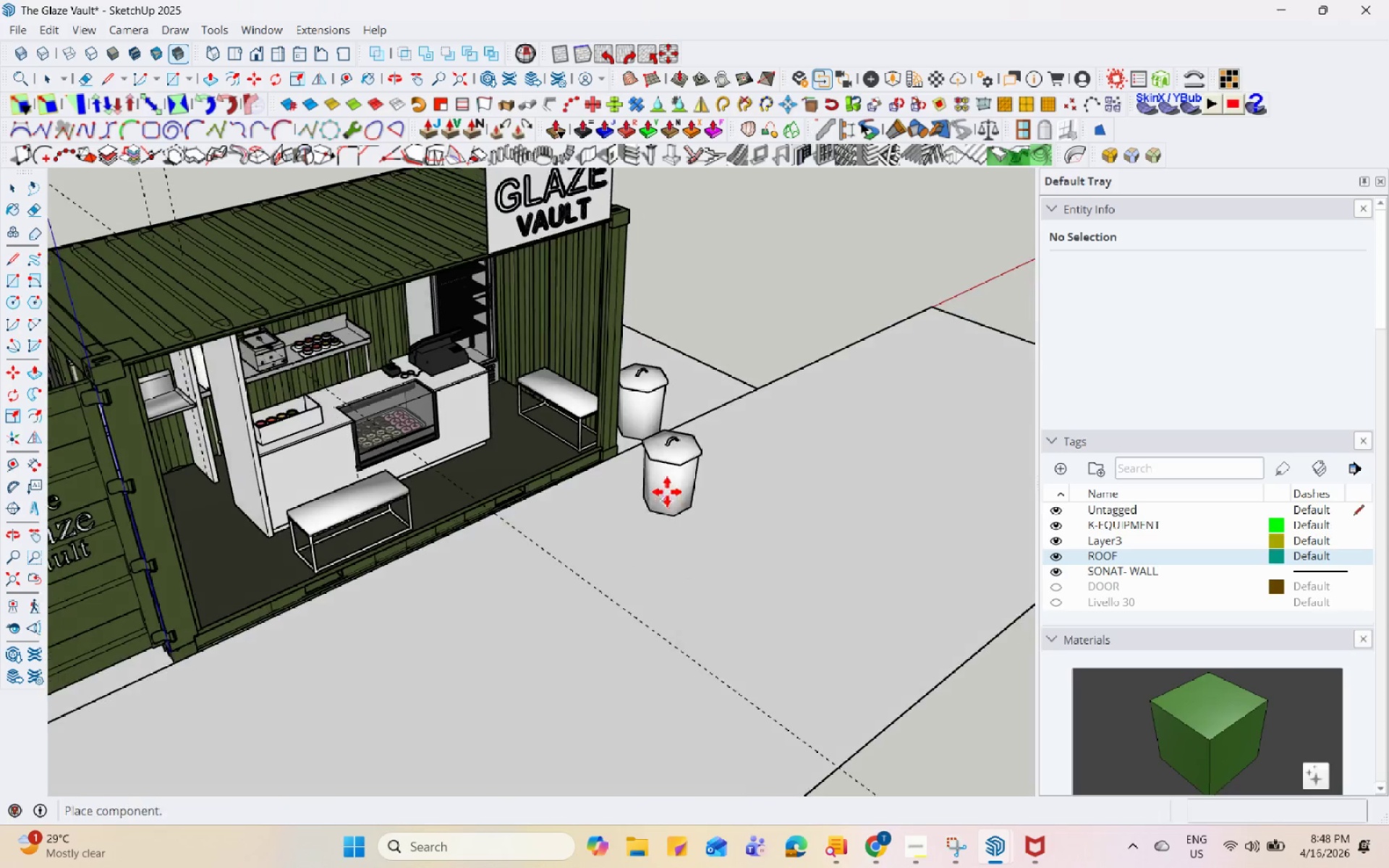 
key(Escape)
 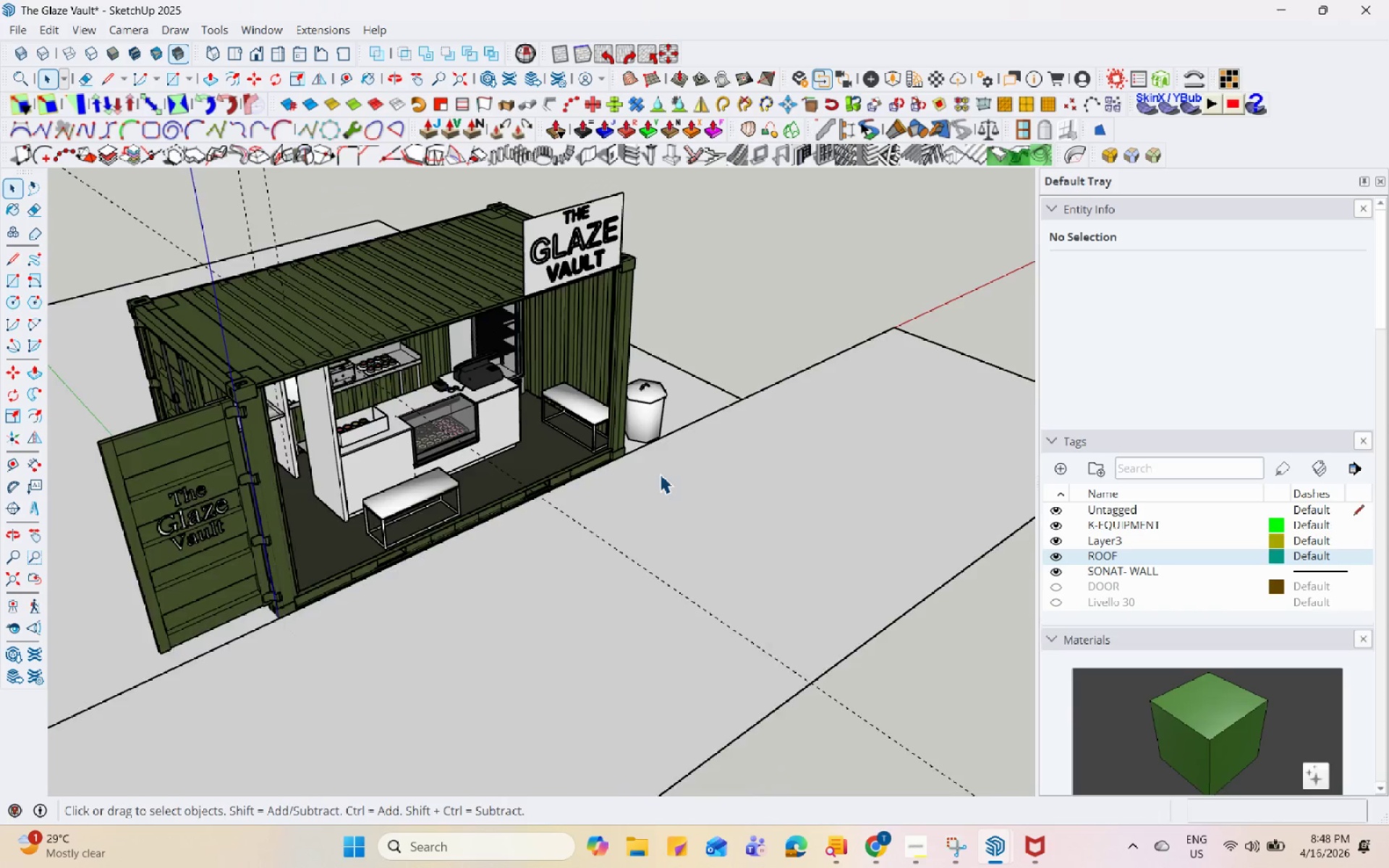 
left_click([657, 425])
 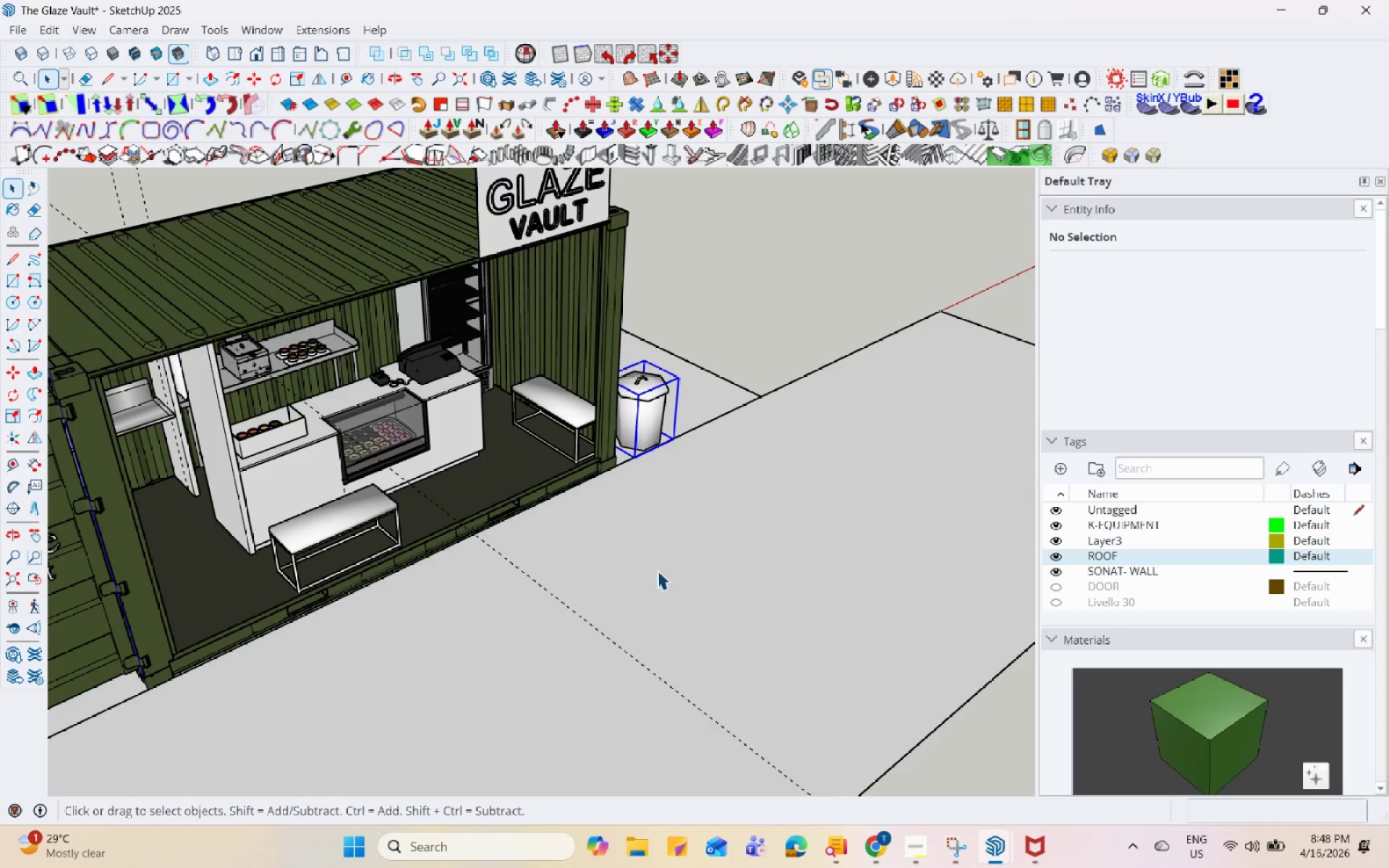 
scroll: coordinate [659, 430], scroll_direction: none, amount: 0.0
 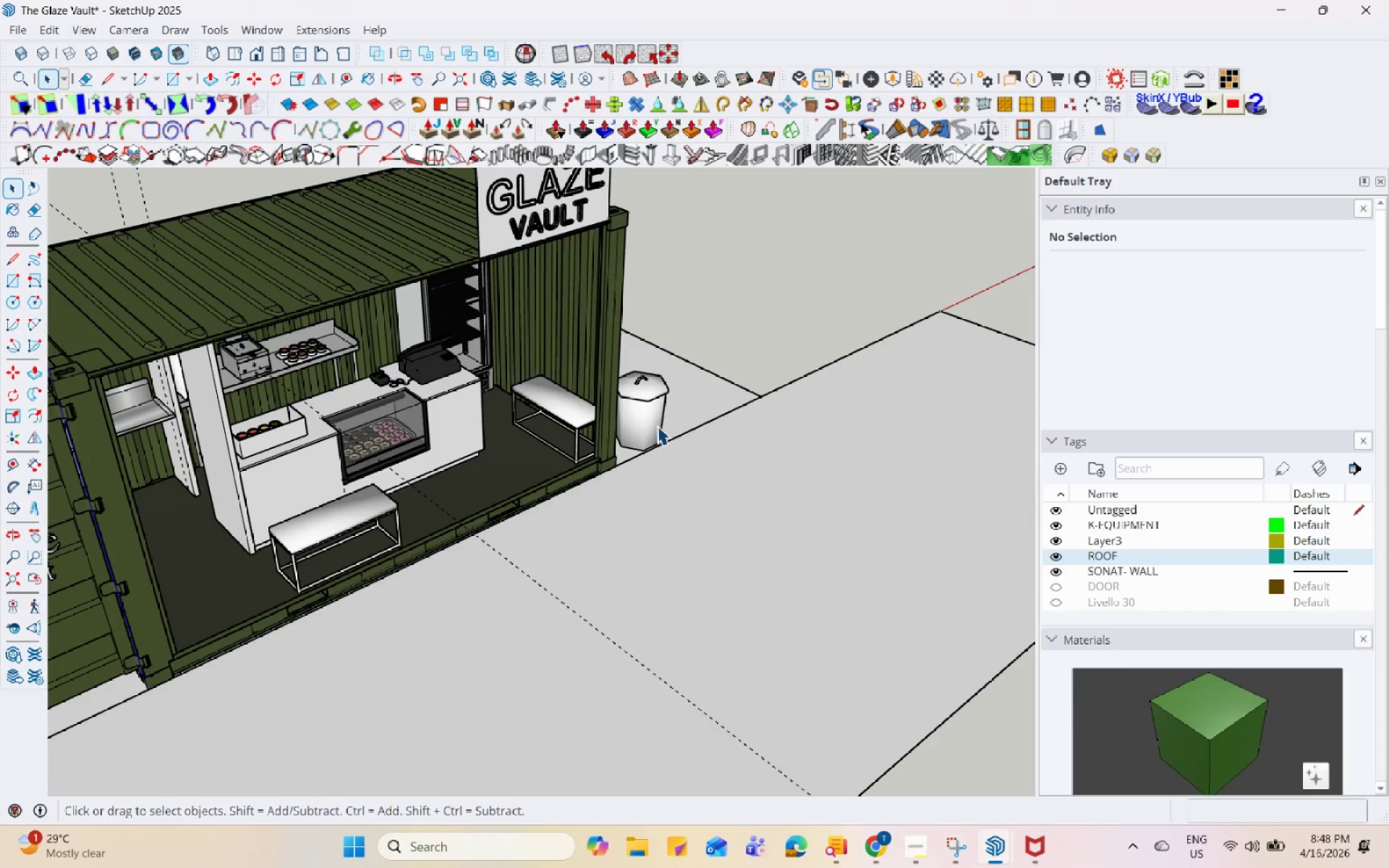 
scroll: coordinate [659, 629], scroll_direction: down, amount: 3.0
 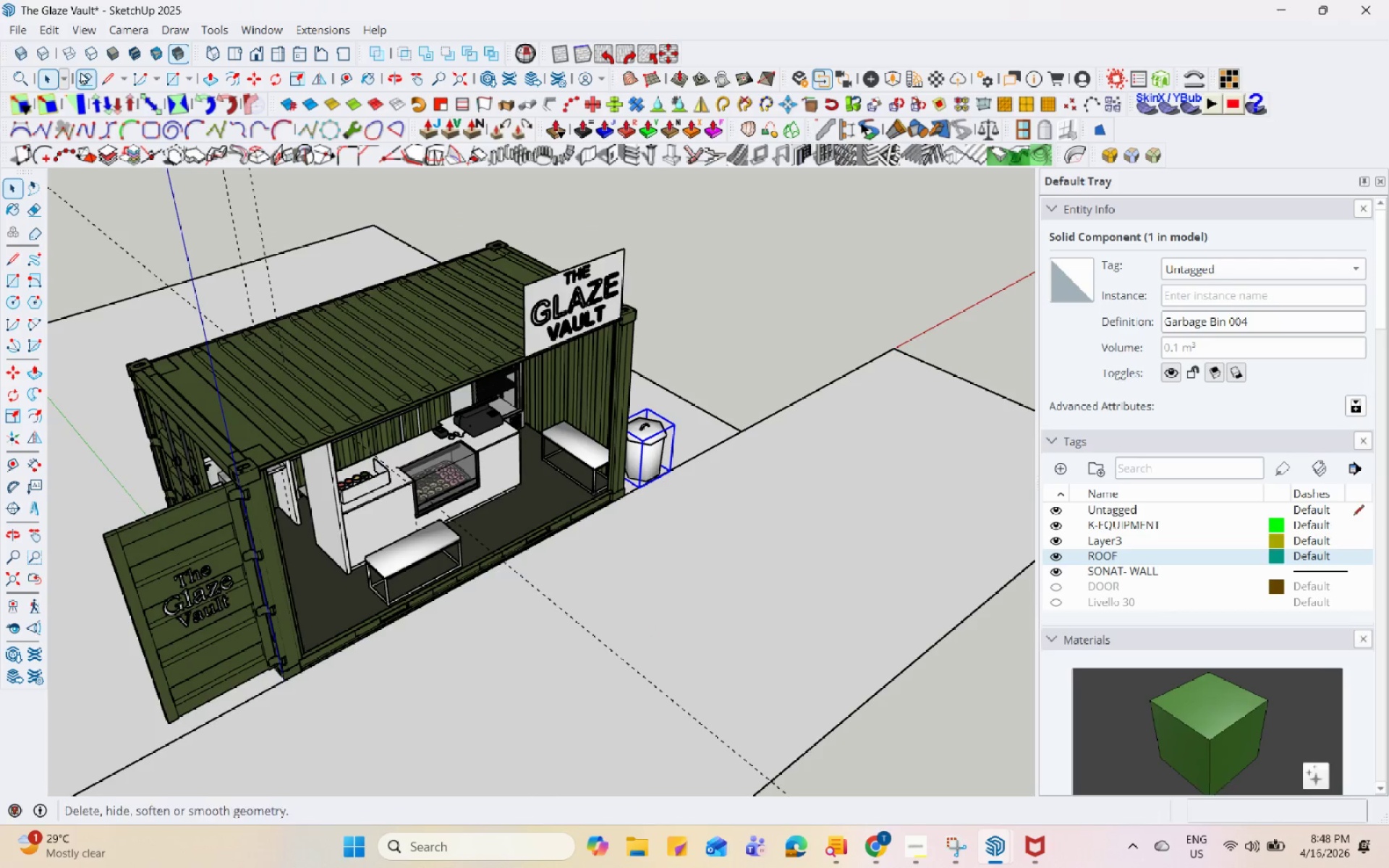 
left_click([23, 32])
 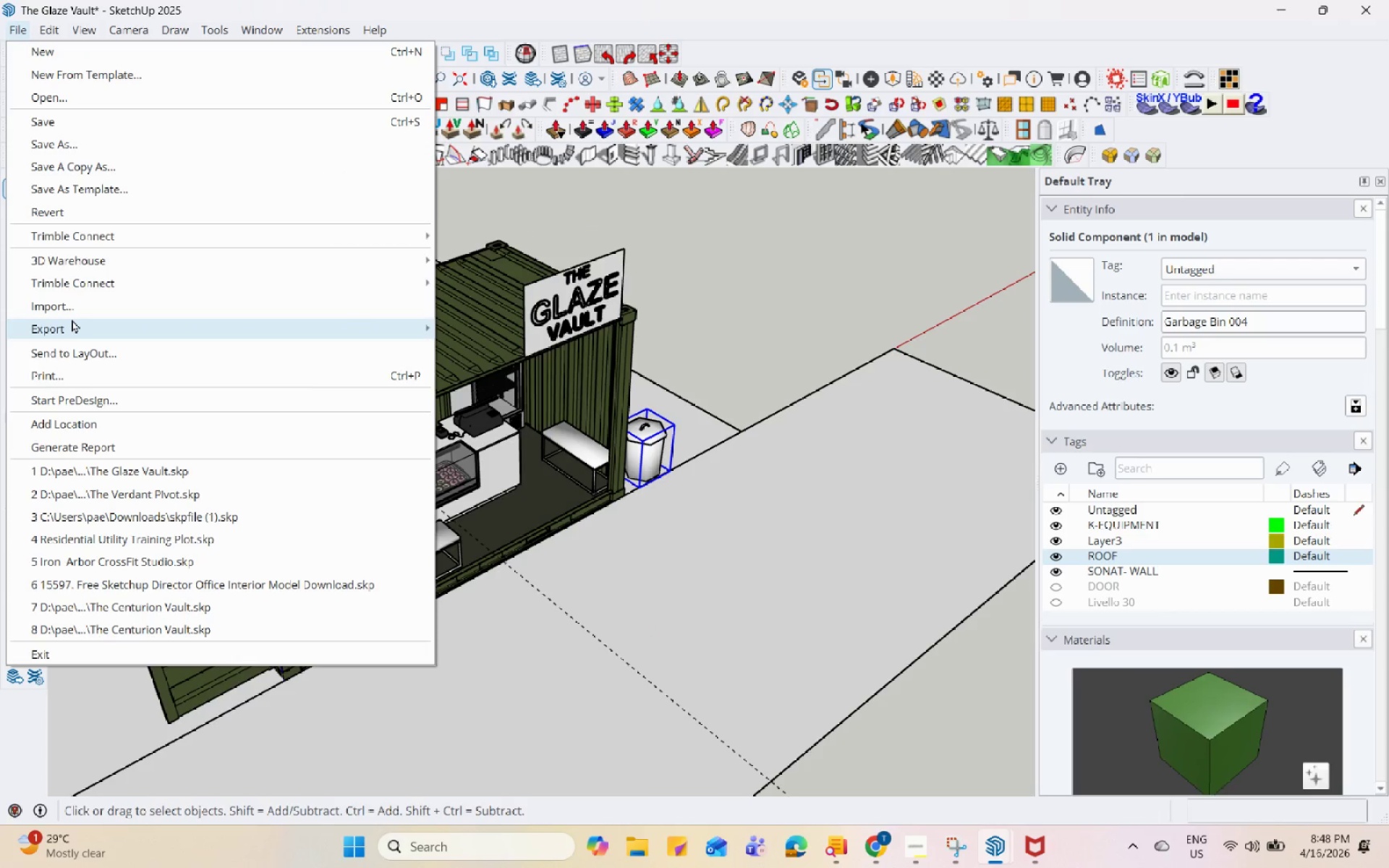 
left_click([80, 306])
 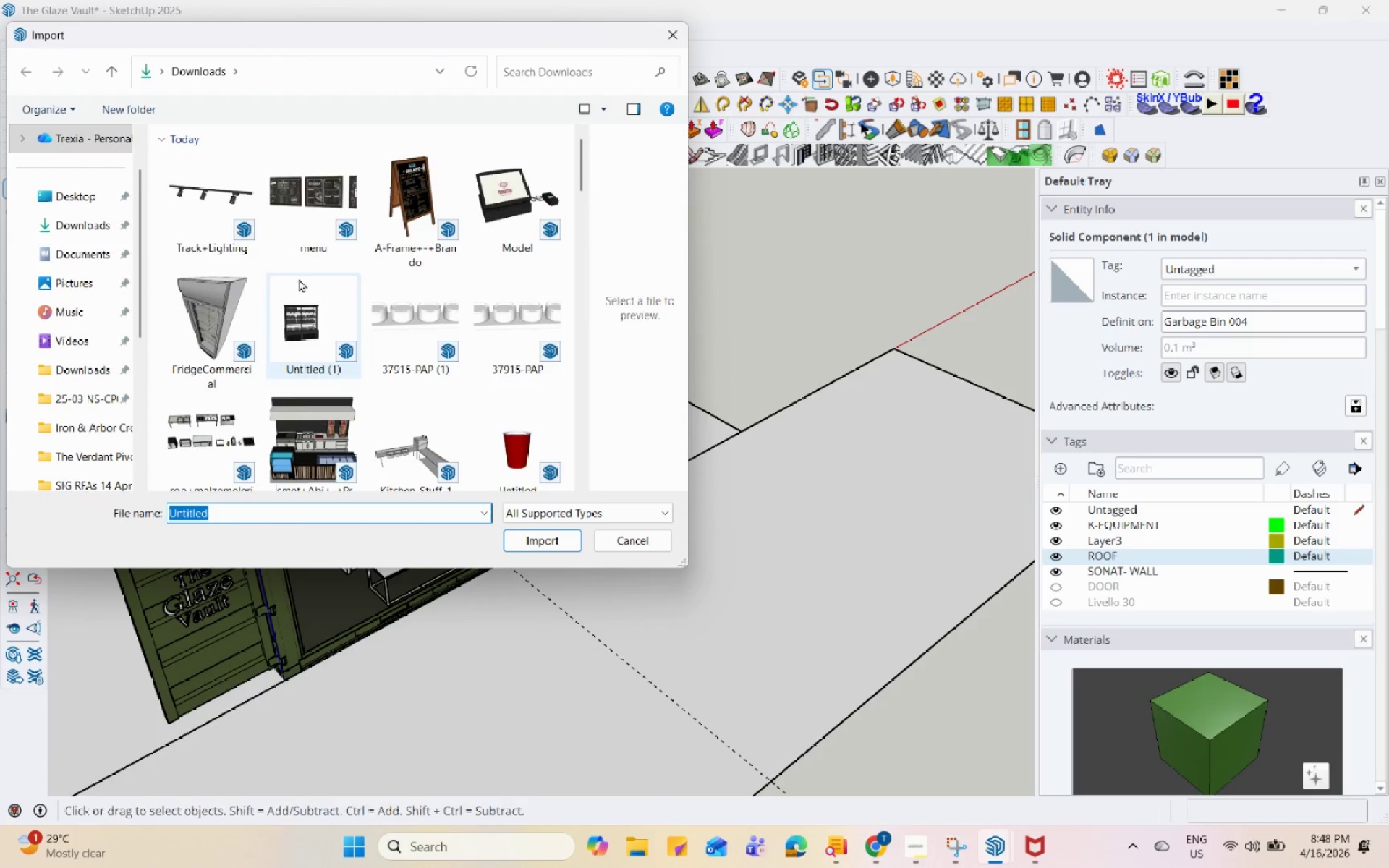 
left_click([393, 208])
 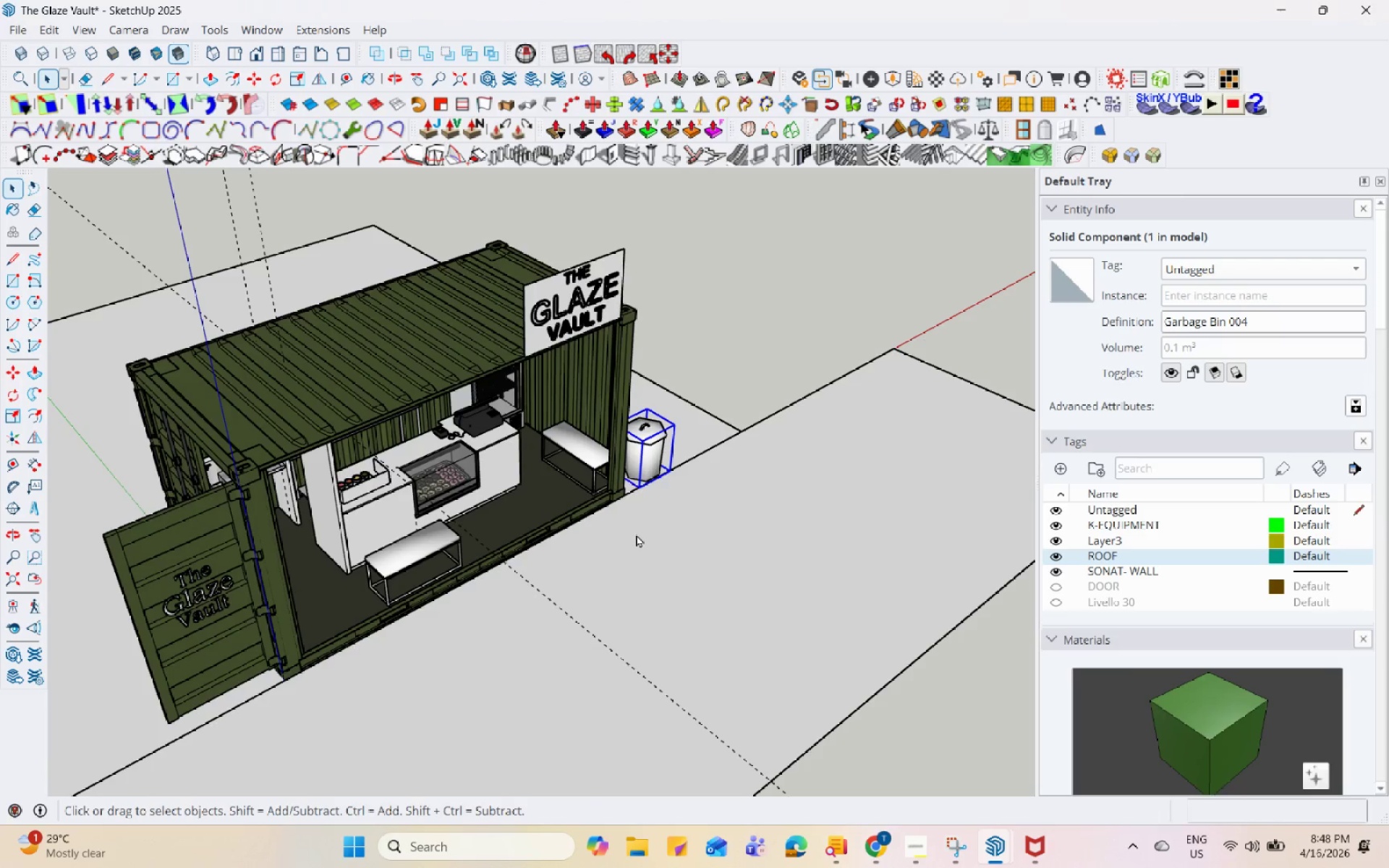 
scroll: coordinate [624, 514], scroll_direction: up, amount: 7.0
 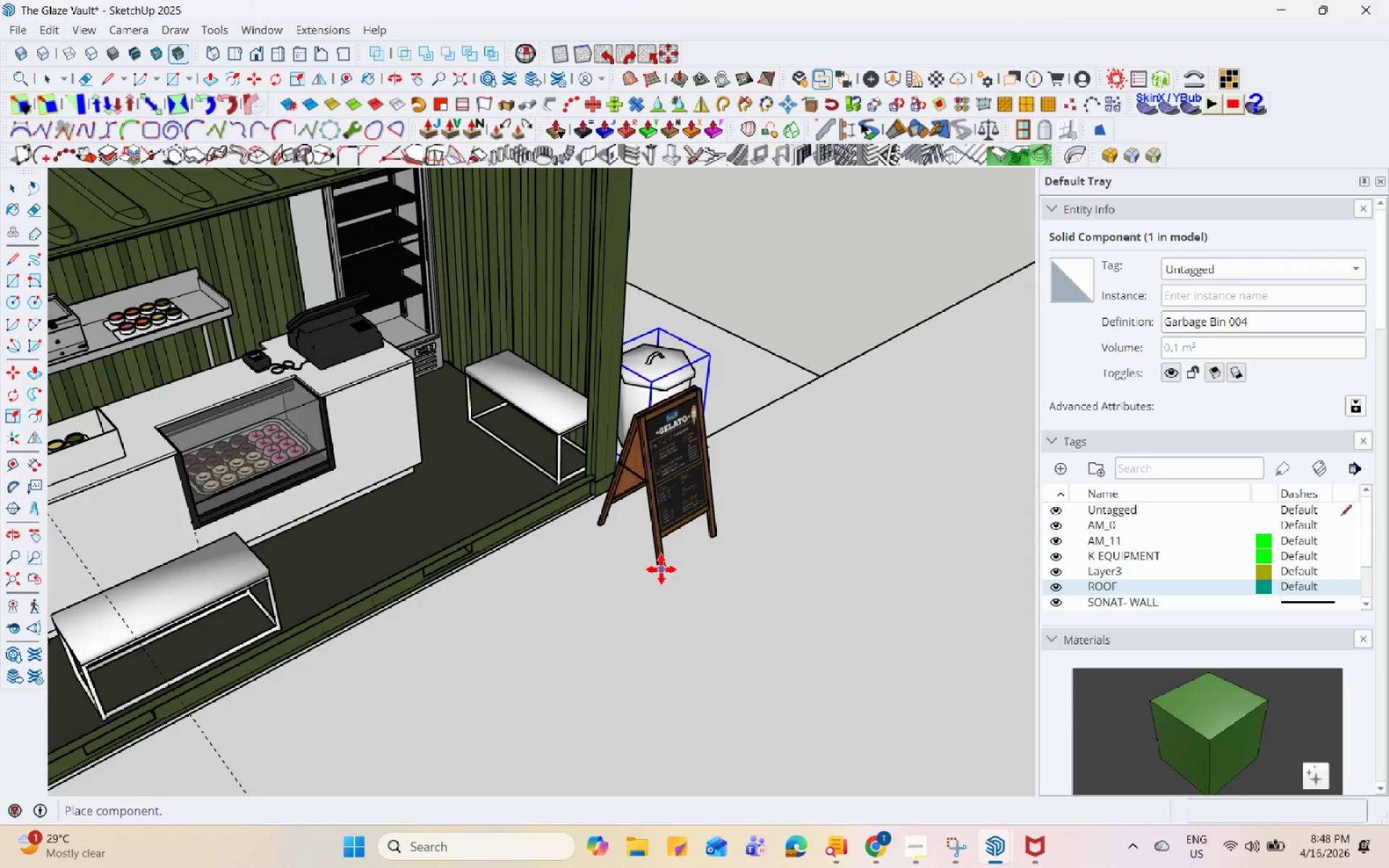 
left_click([668, 576])
 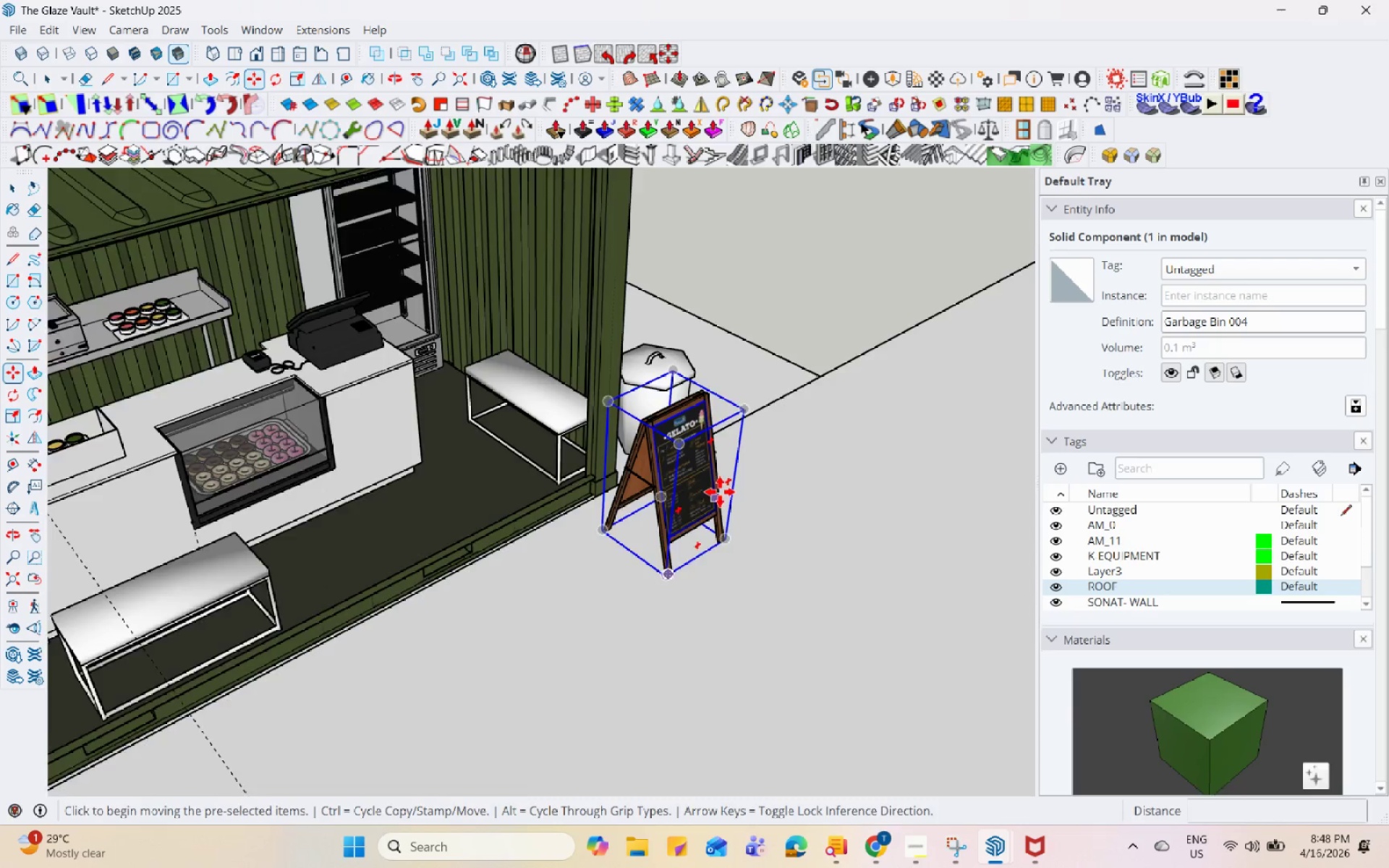 
key(Space)
 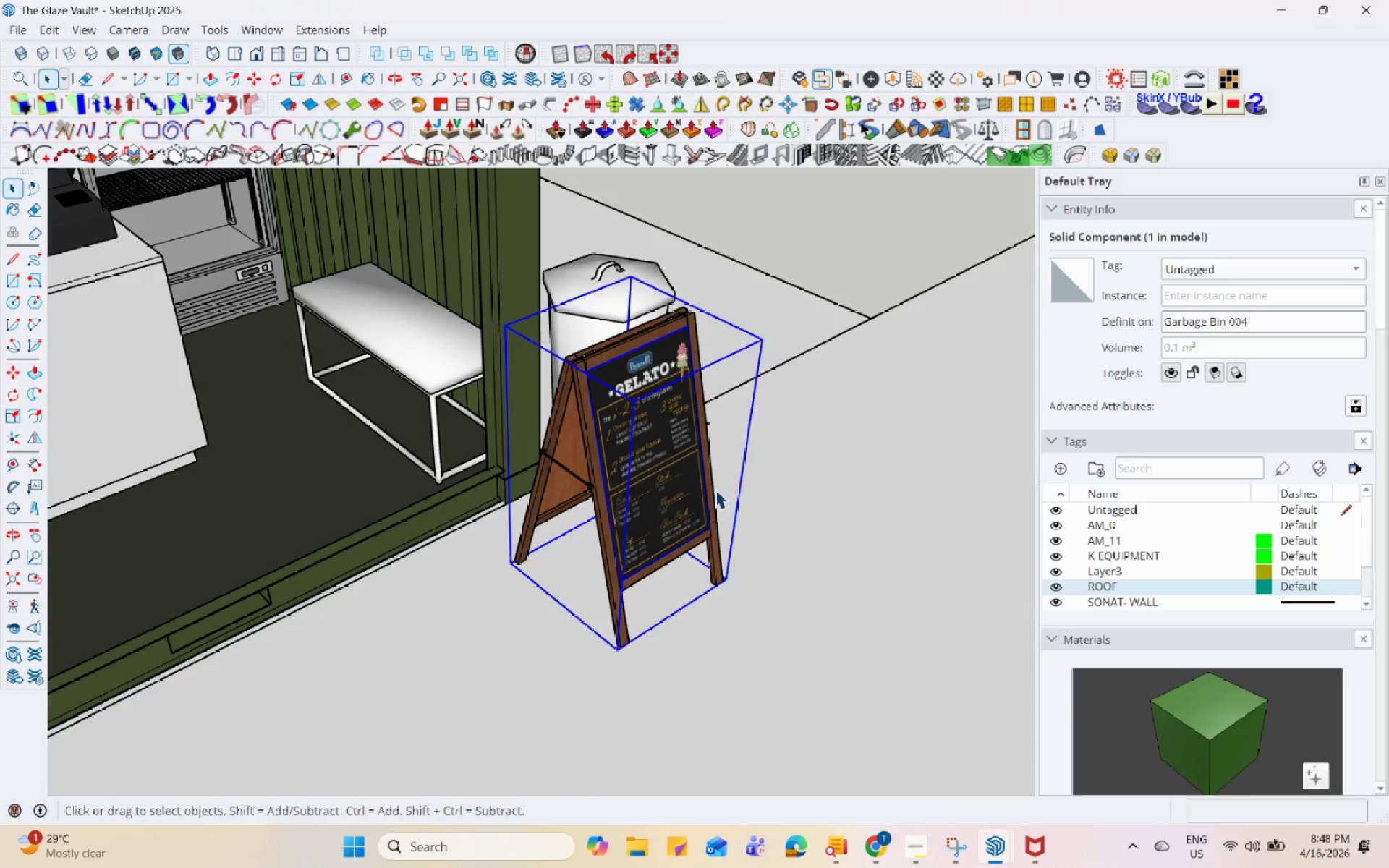 
left_click([712, 489])
 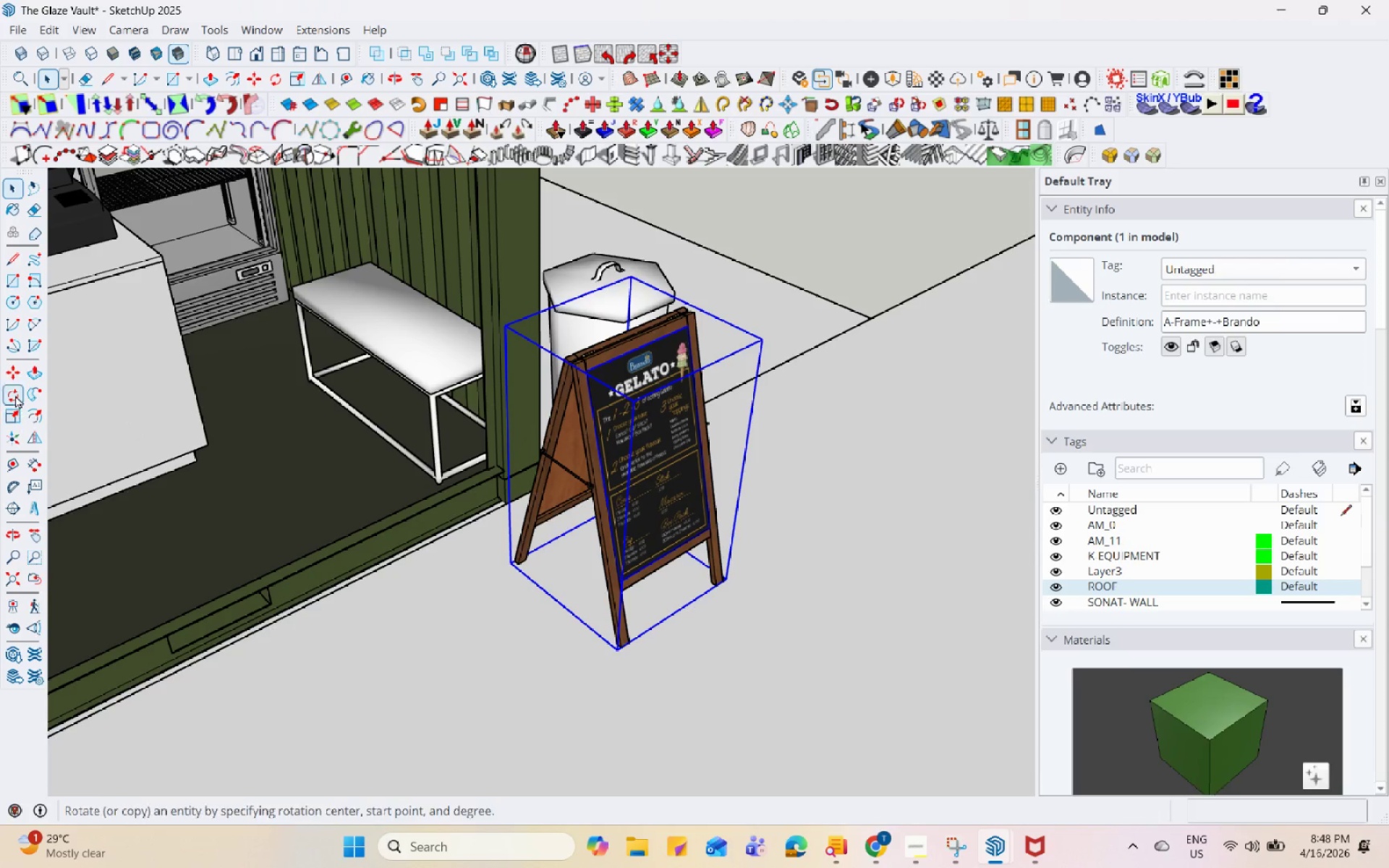 
scroll: coordinate [724, 487], scroll_direction: up, amount: 5.0
 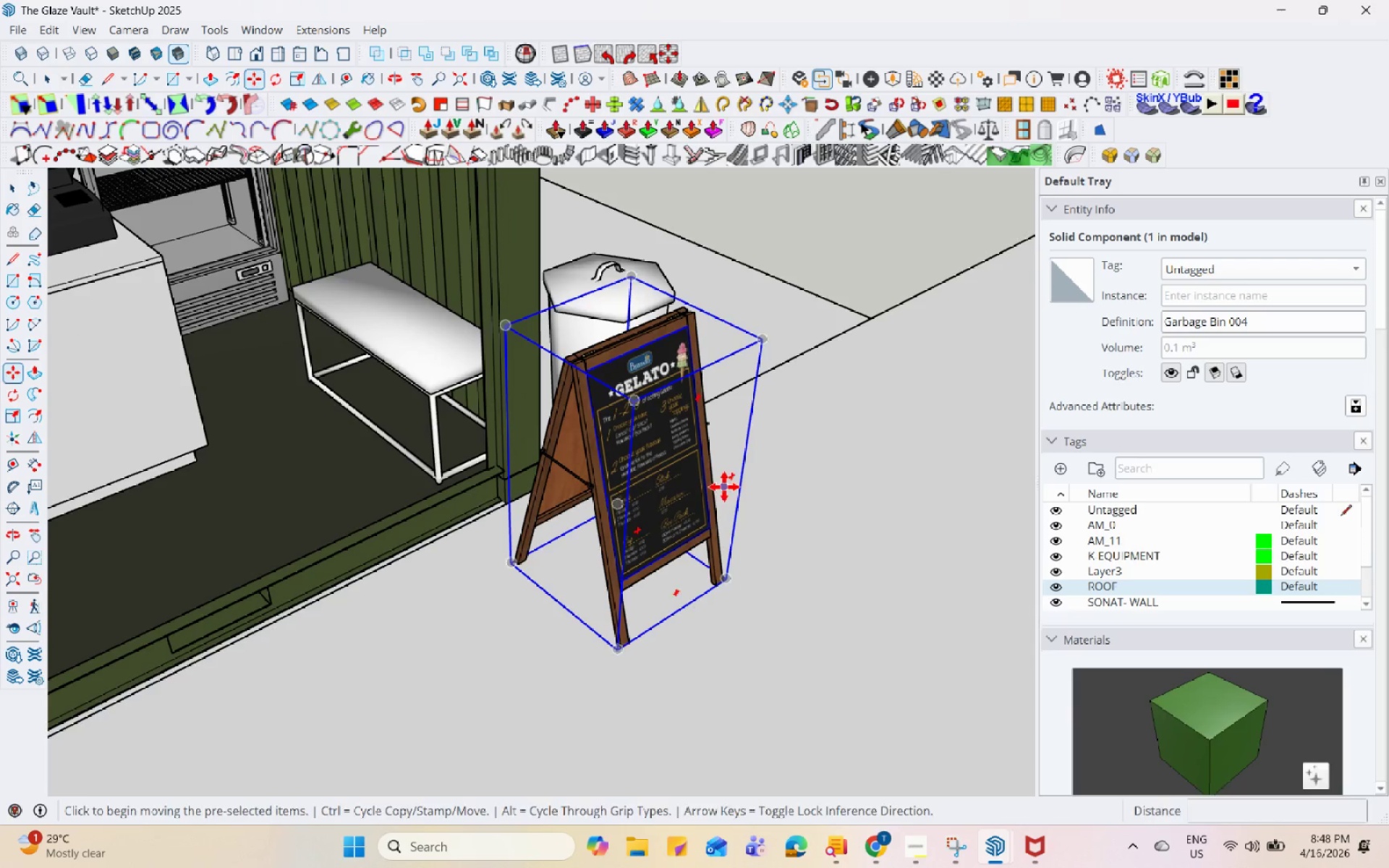 
double_click([480, 605])
 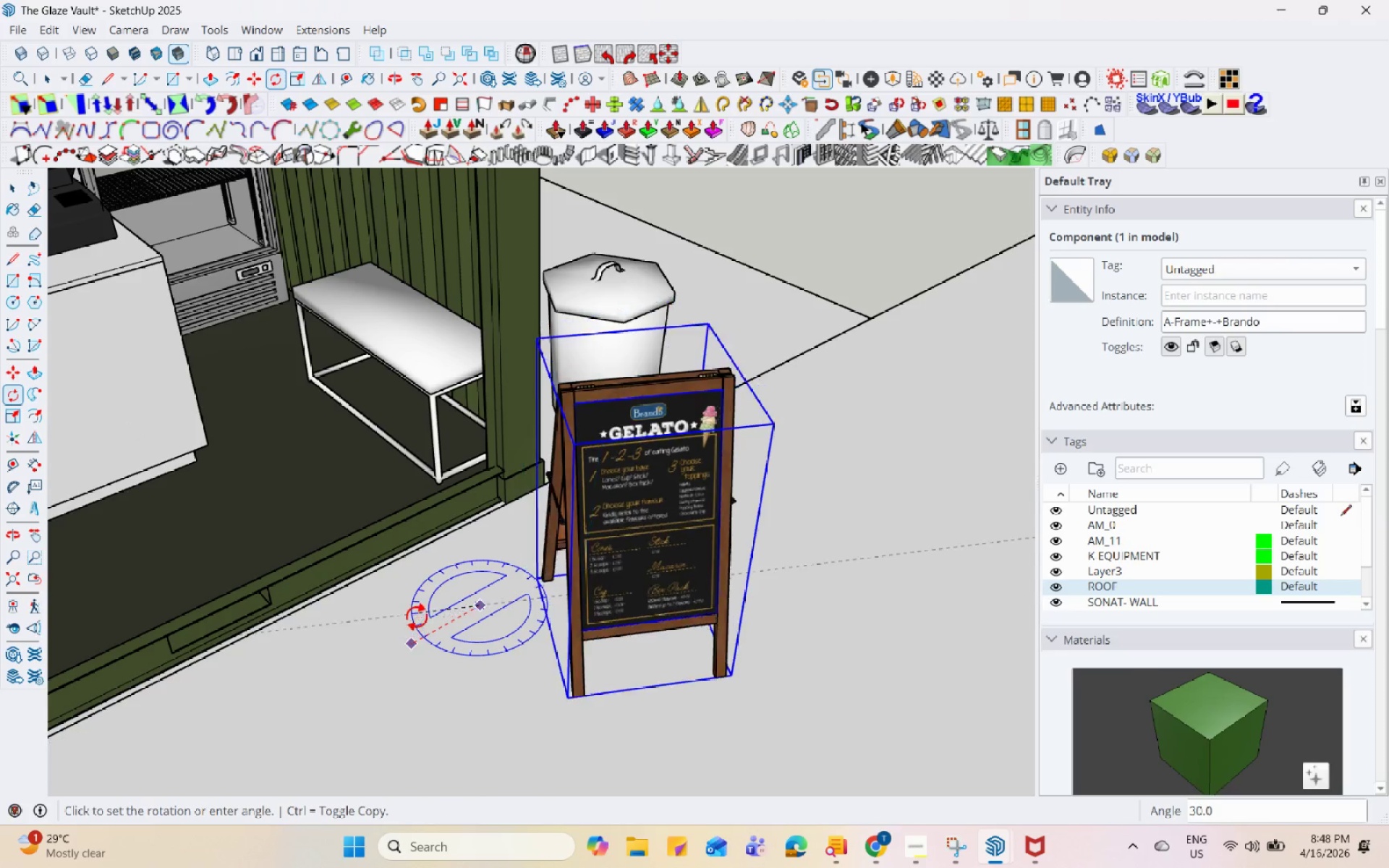 
left_click([431, 589])
 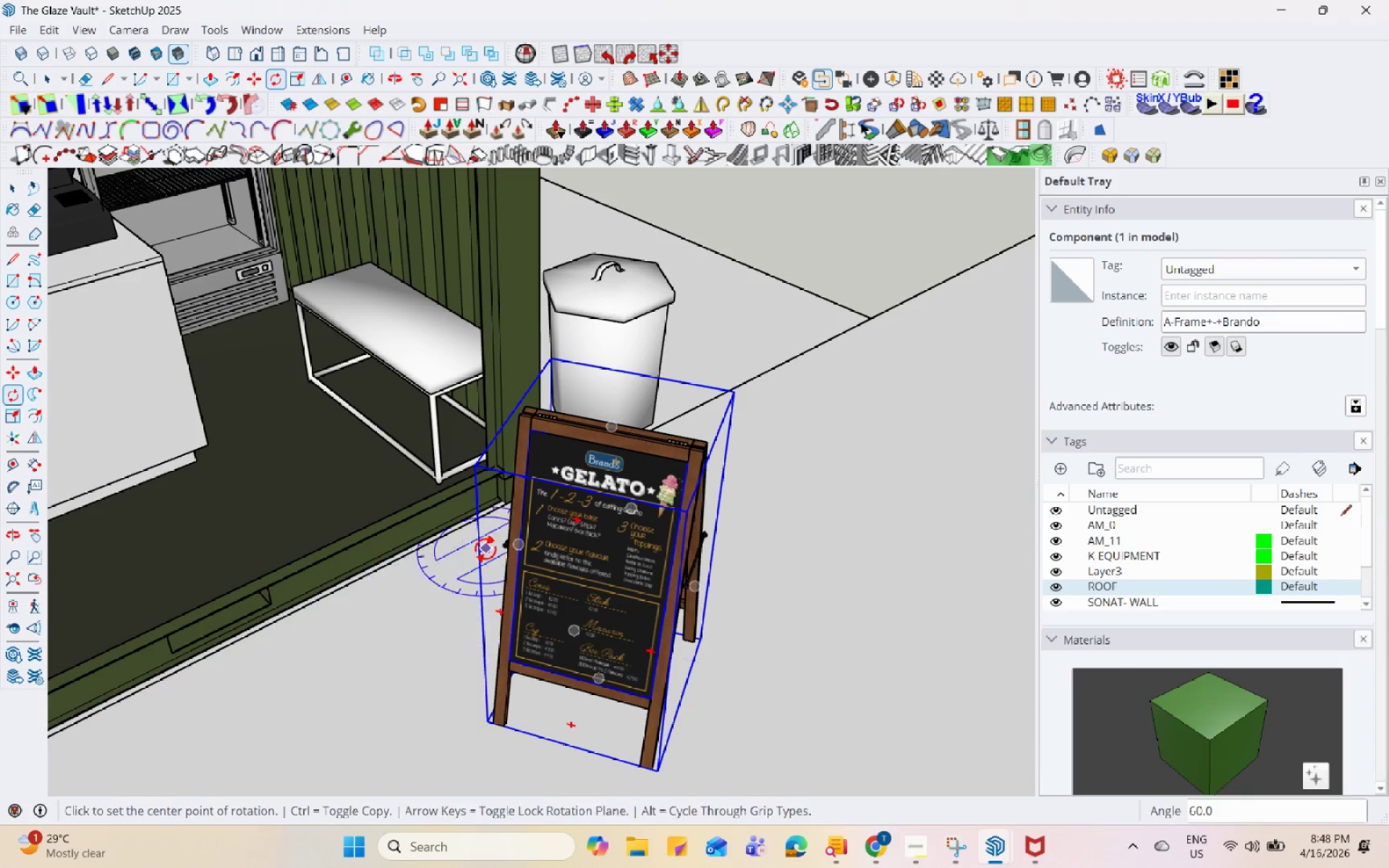 
key(M)
 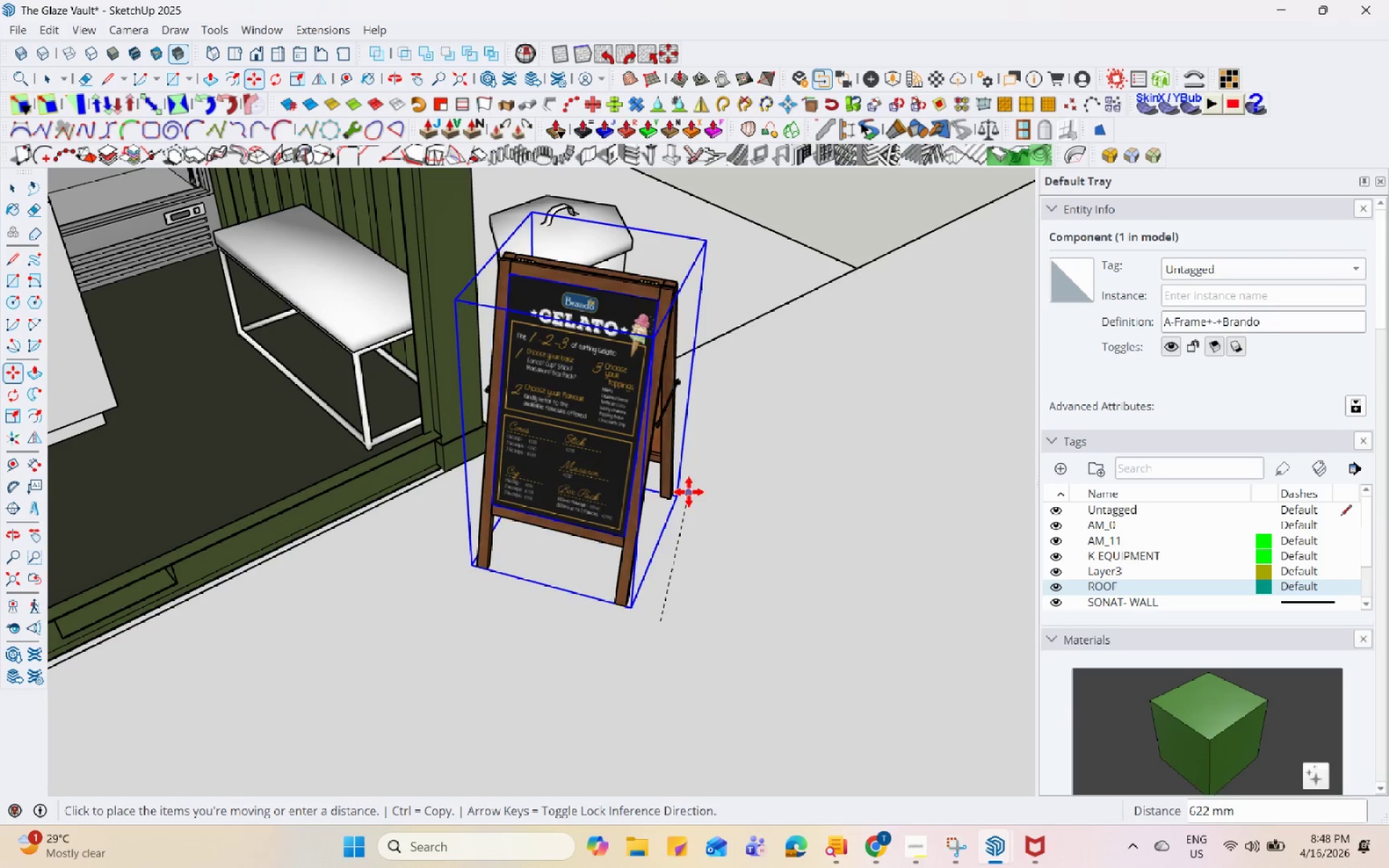 
scroll: coordinate [670, 594], scroll_direction: none, amount: 0.0
 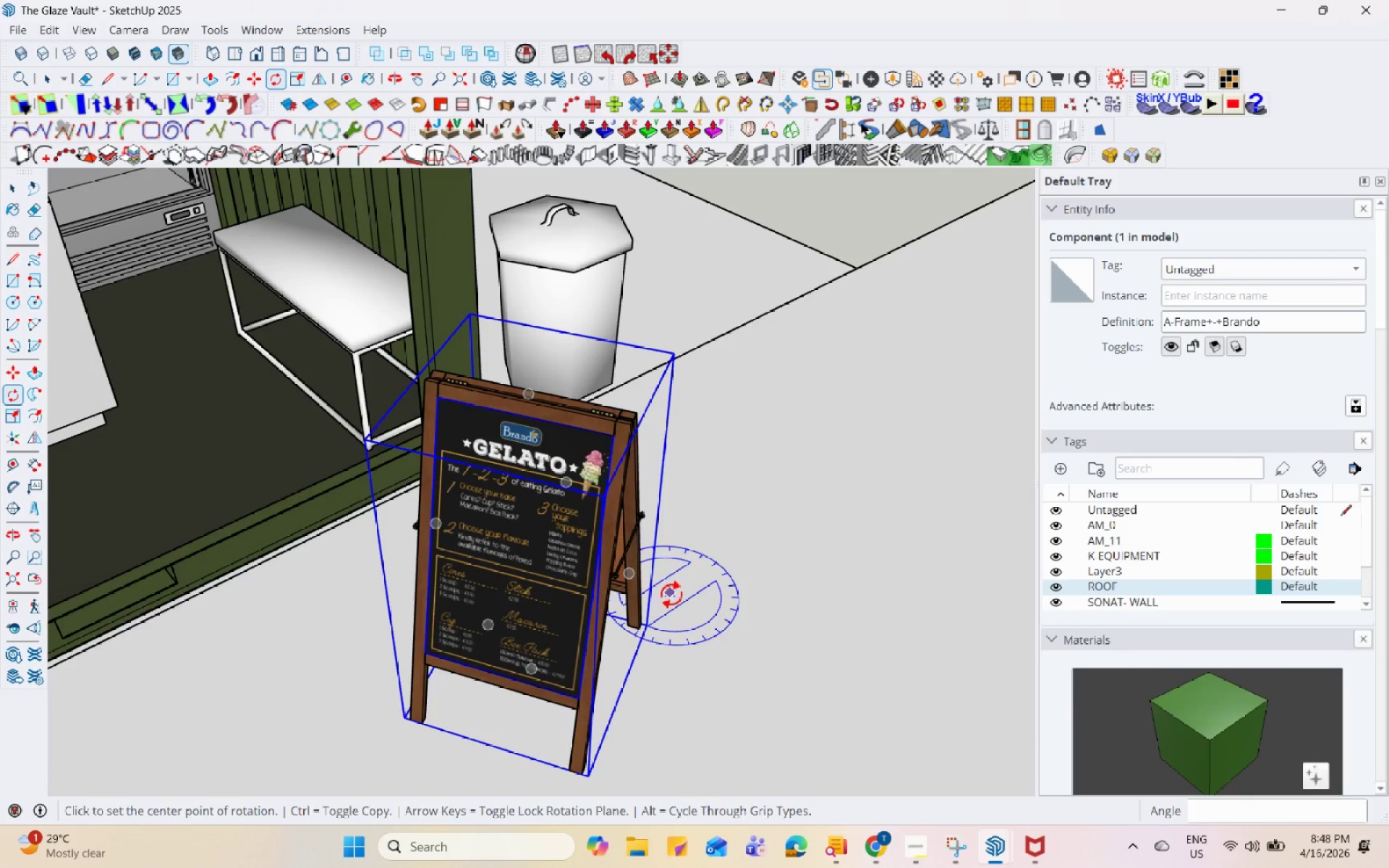 
key(Space)
 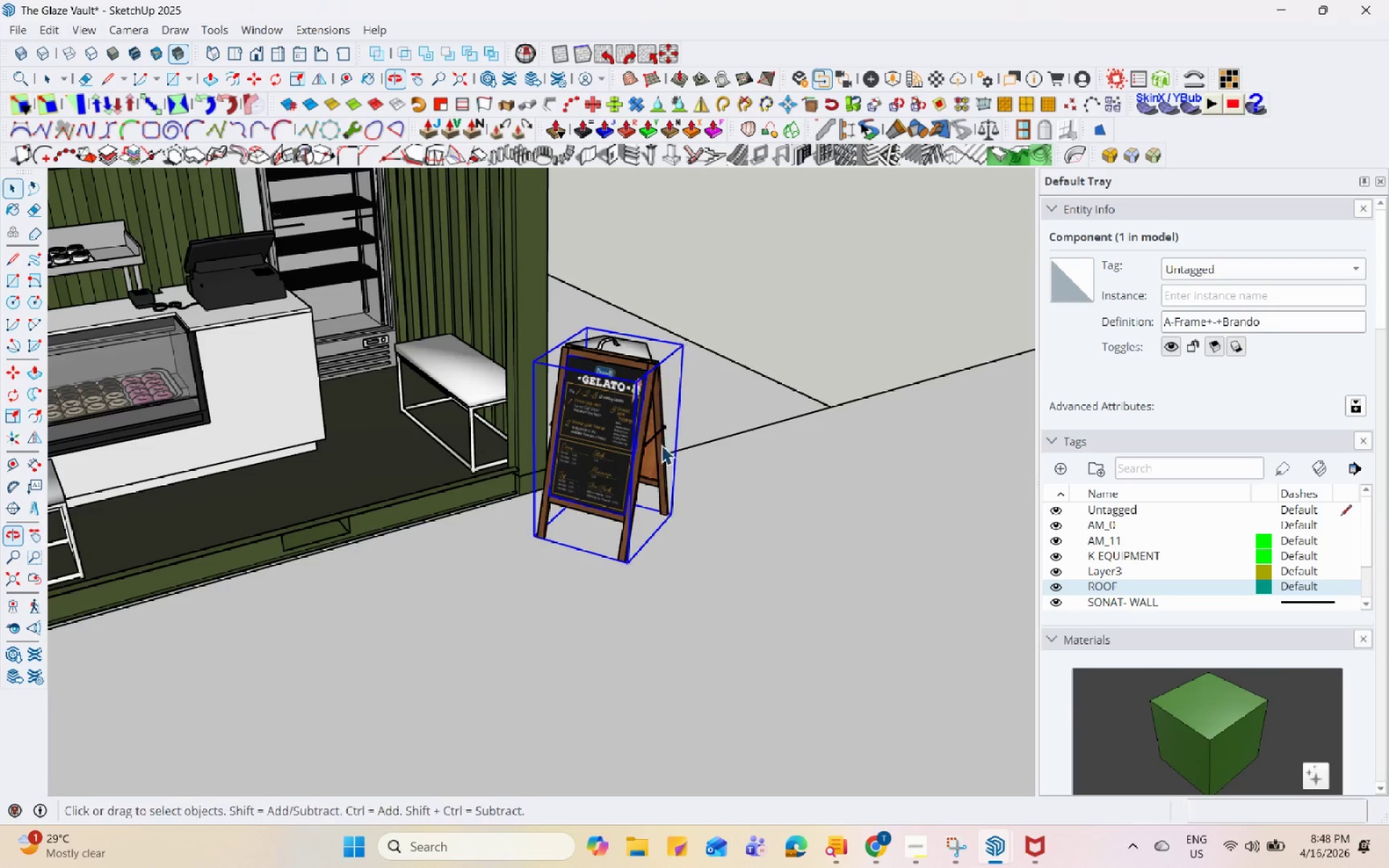 
scroll: coordinate [650, 539], scroll_direction: down, amount: 5.0
 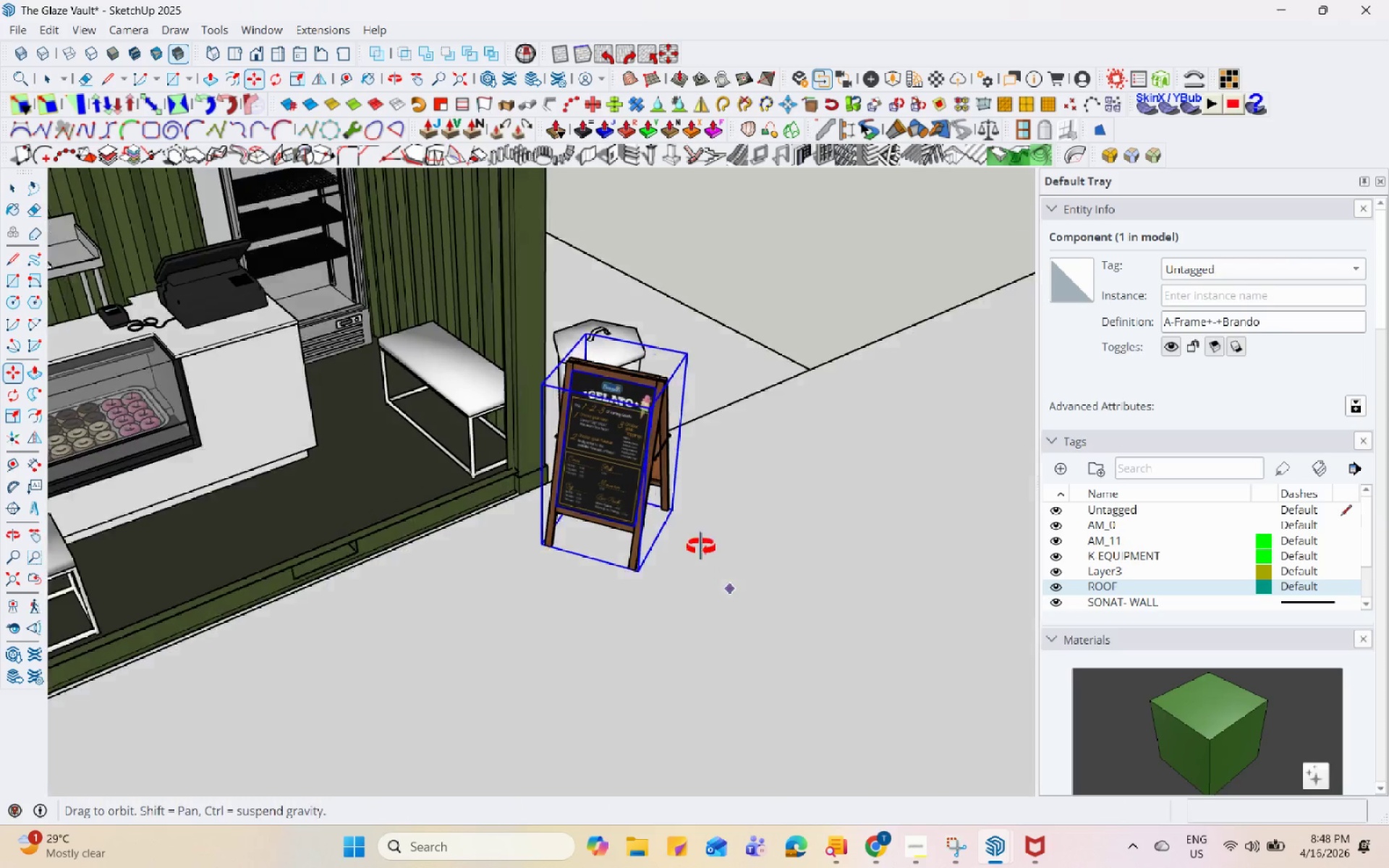 
left_click([879, 393])
 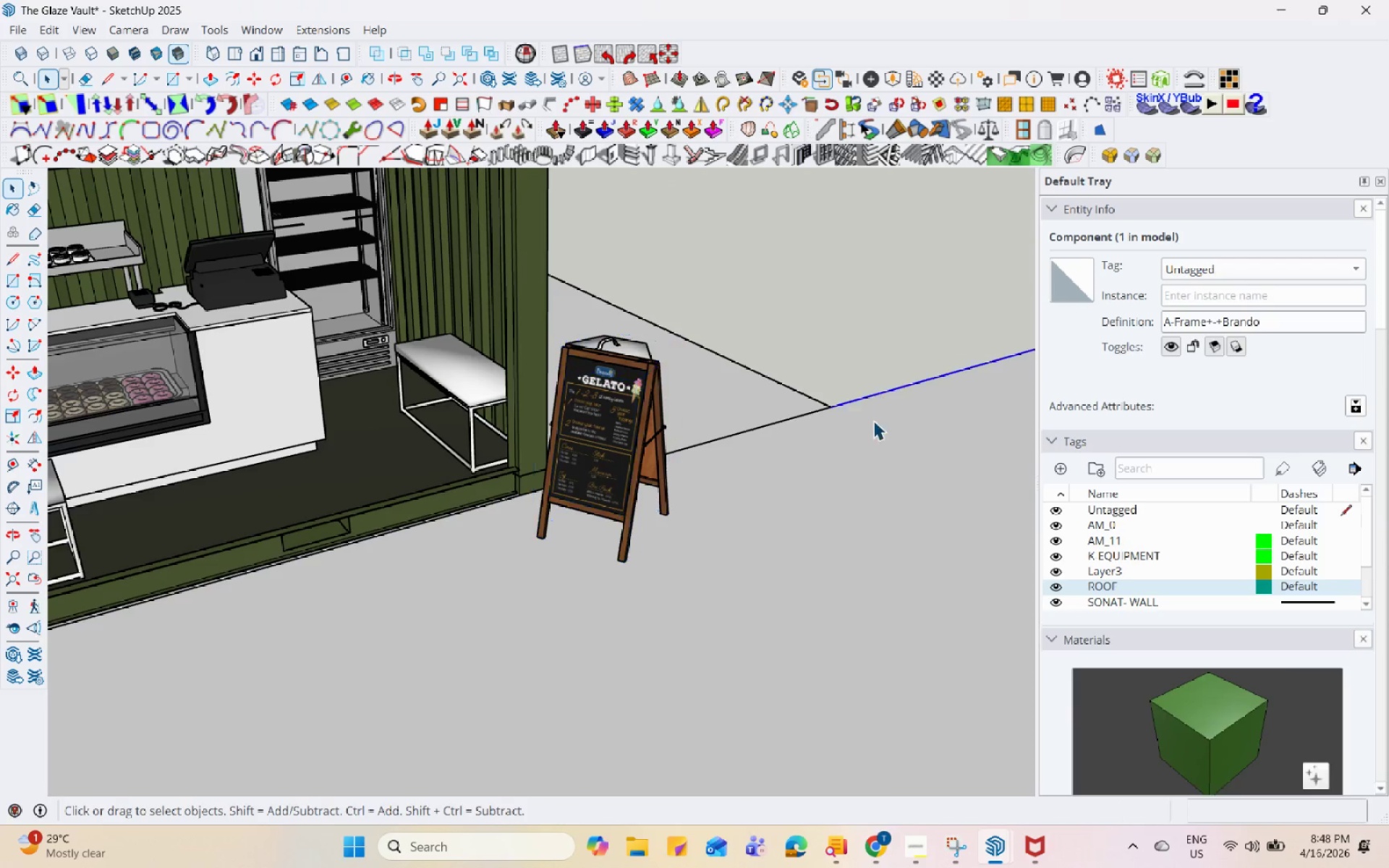 
scroll: coordinate [836, 555], scroll_direction: down, amount: 9.0
 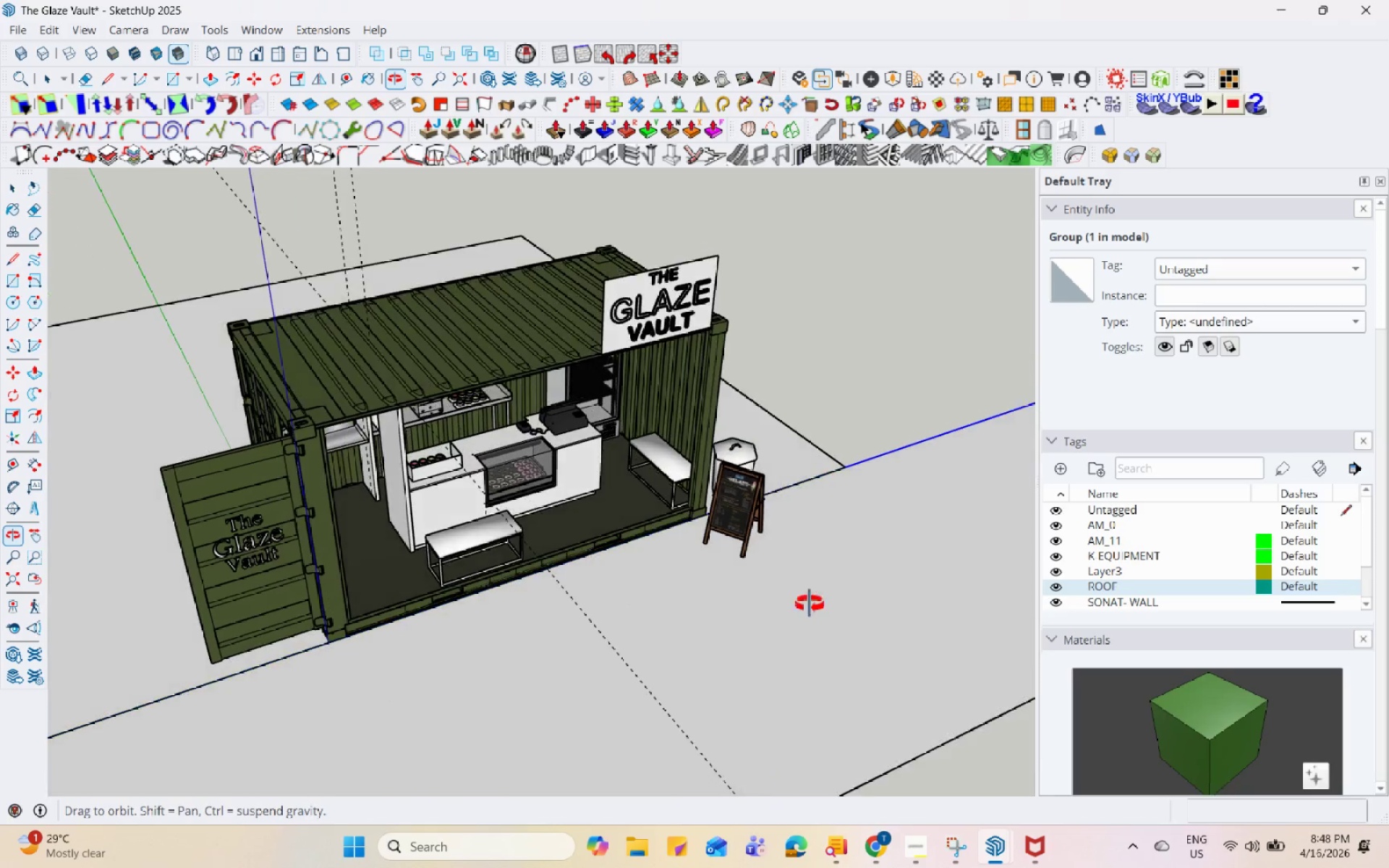 
scroll: coordinate [810, 461], scroll_direction: none, amount: 0.0
 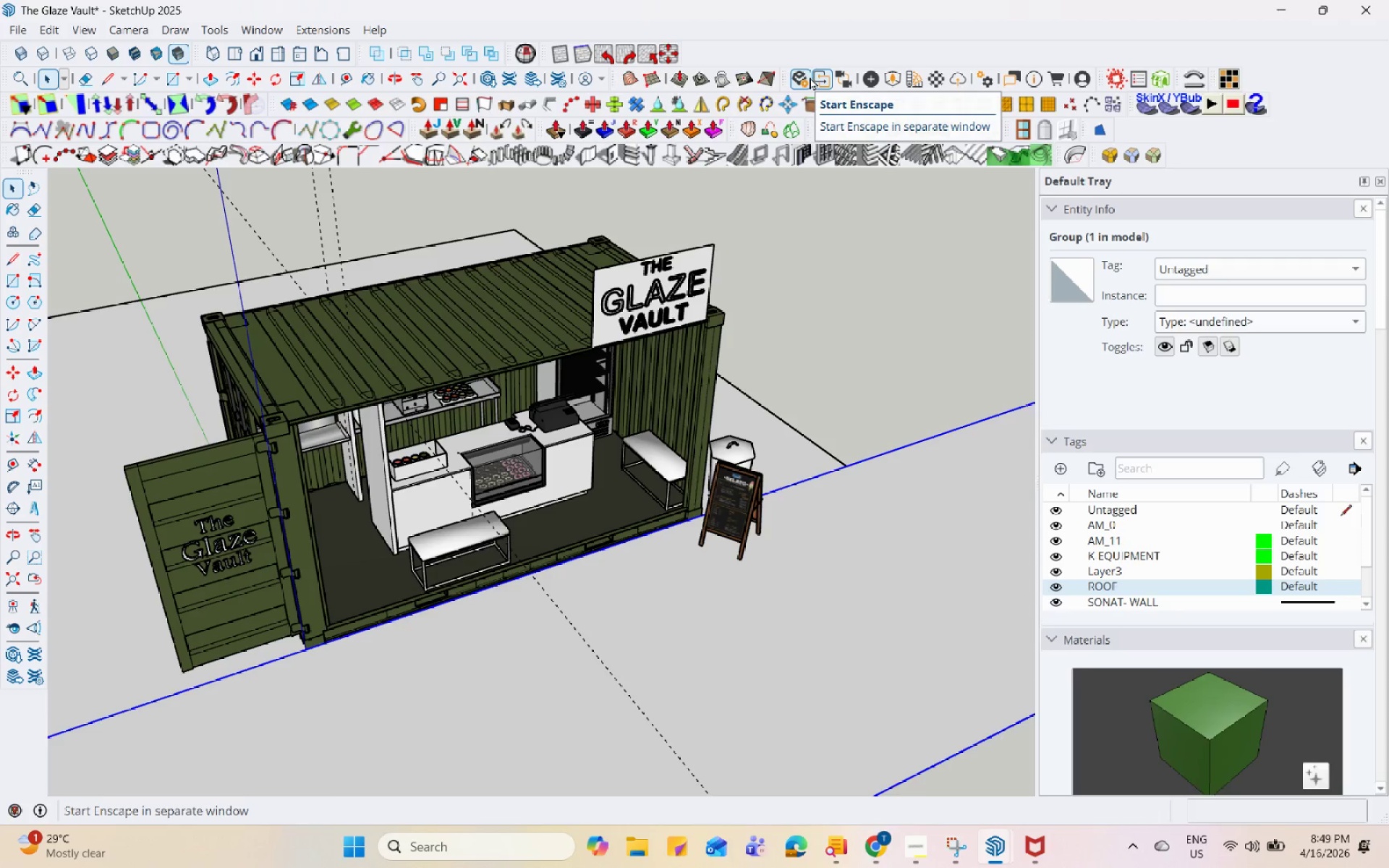 
wait(27.65)
 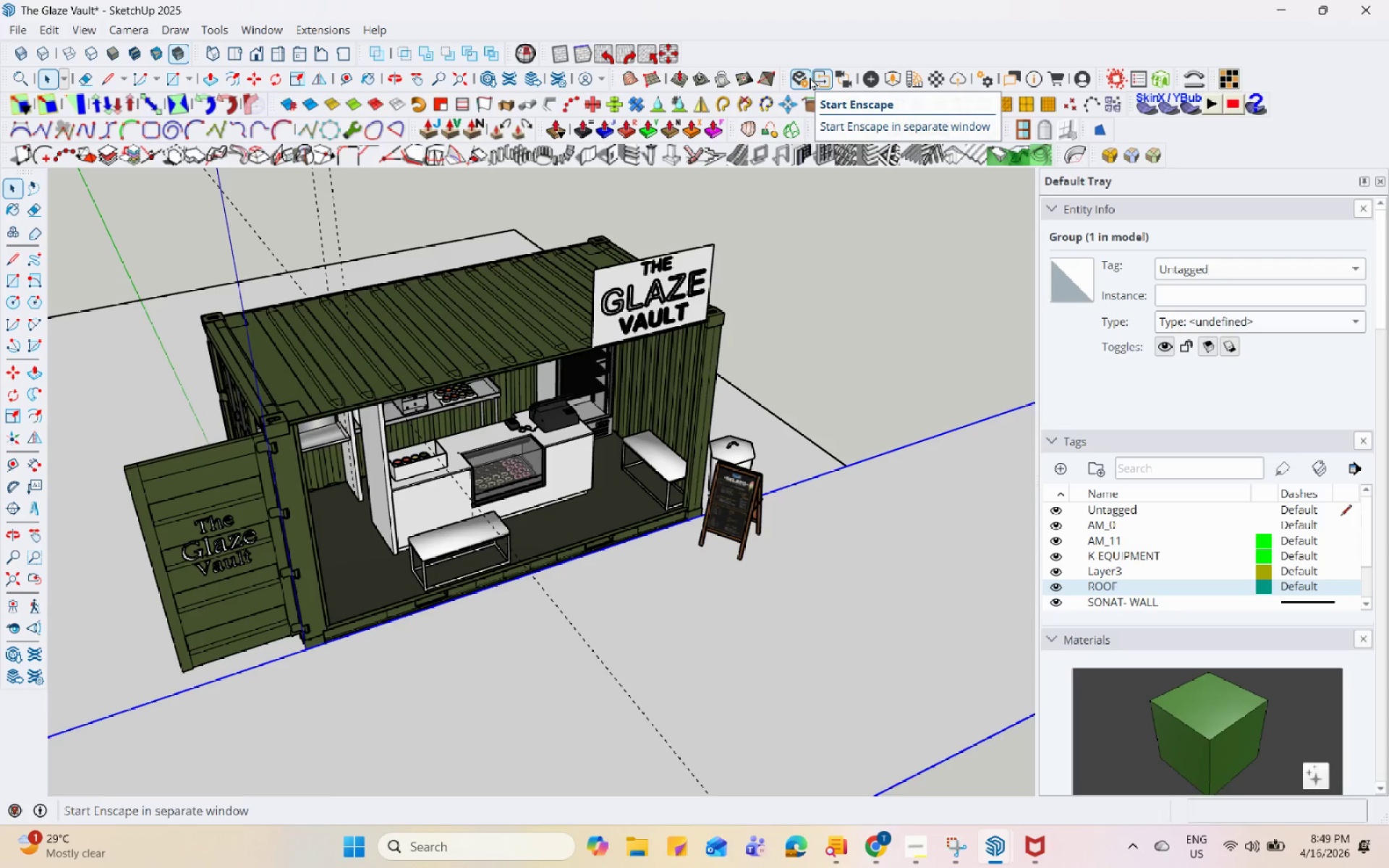 
left_click([896, 856])